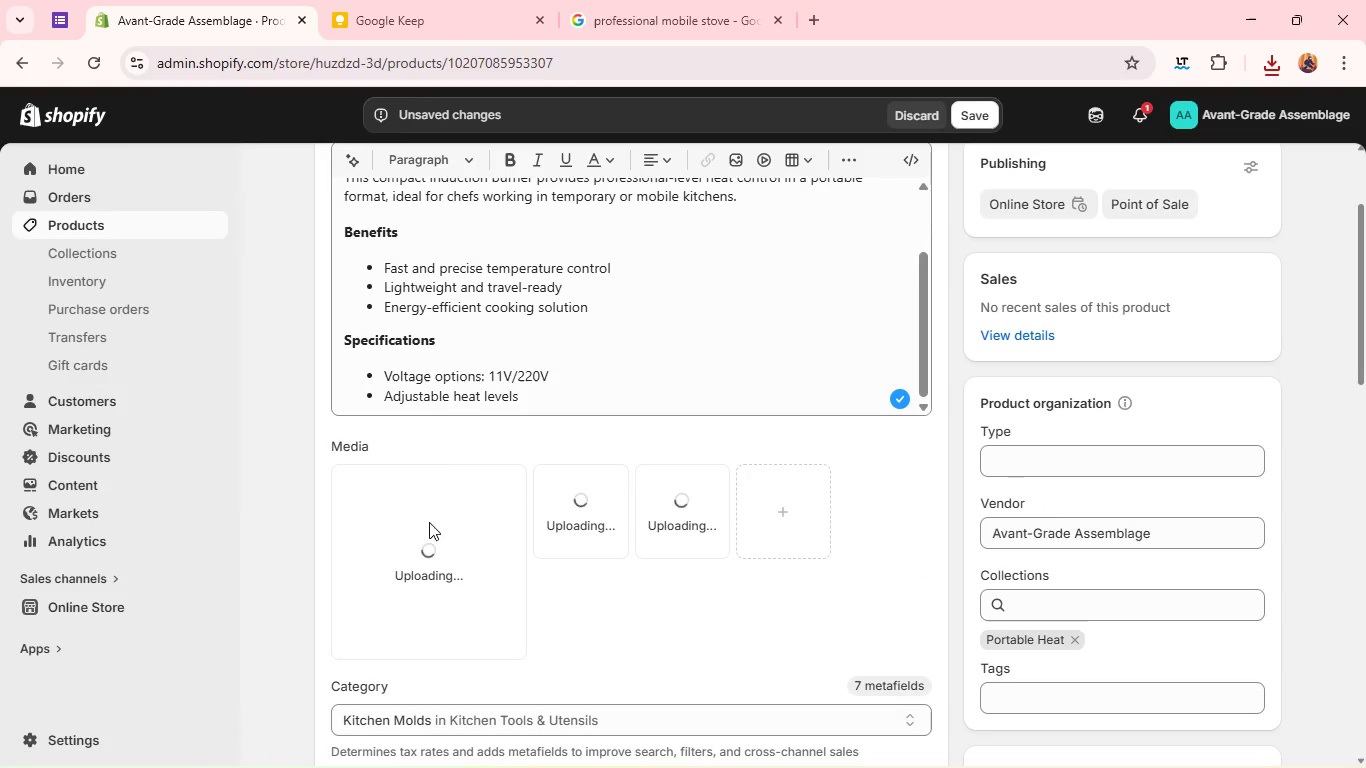 
left_click_drag(start_coordinate=[678, 498], to_coordinate=[390, 542])
 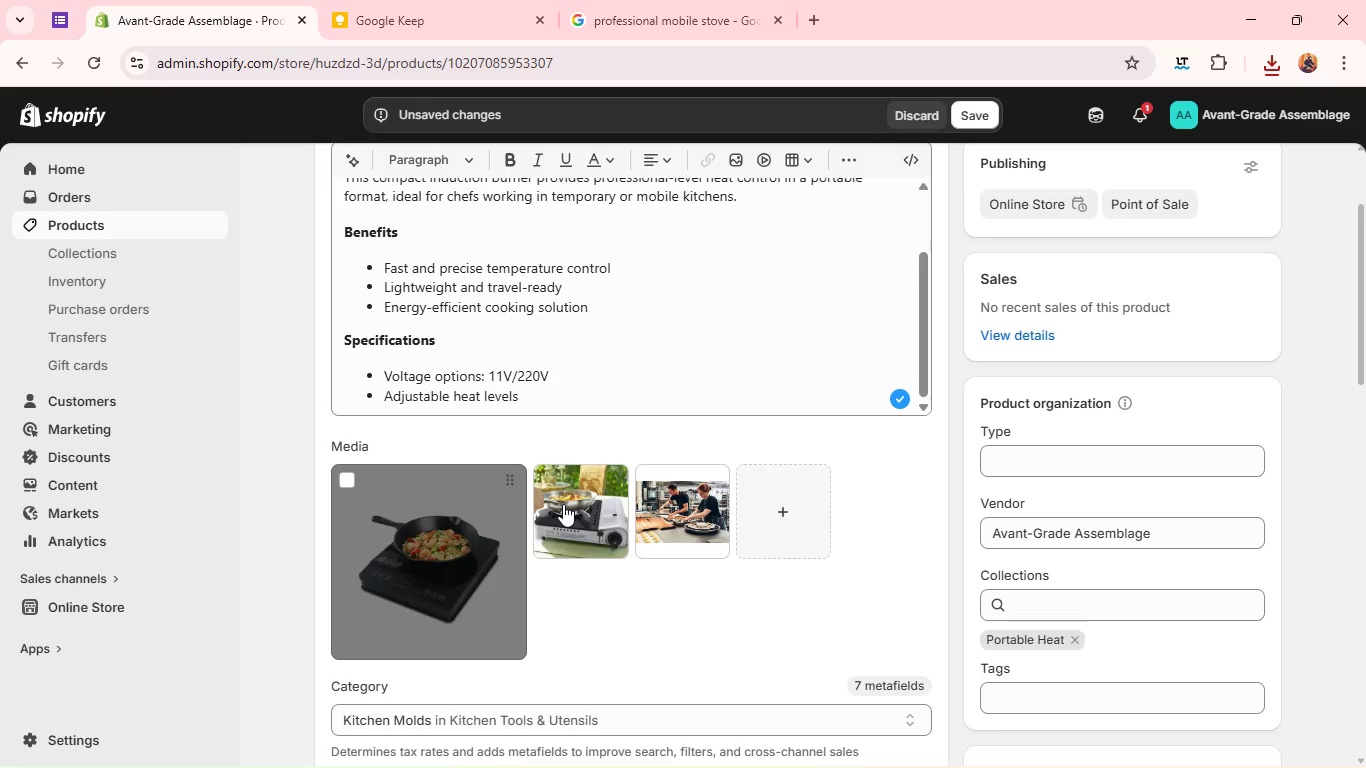 
left_click_drag(start_coordinate=[563, 504], to_coordinate=[723, 506])
 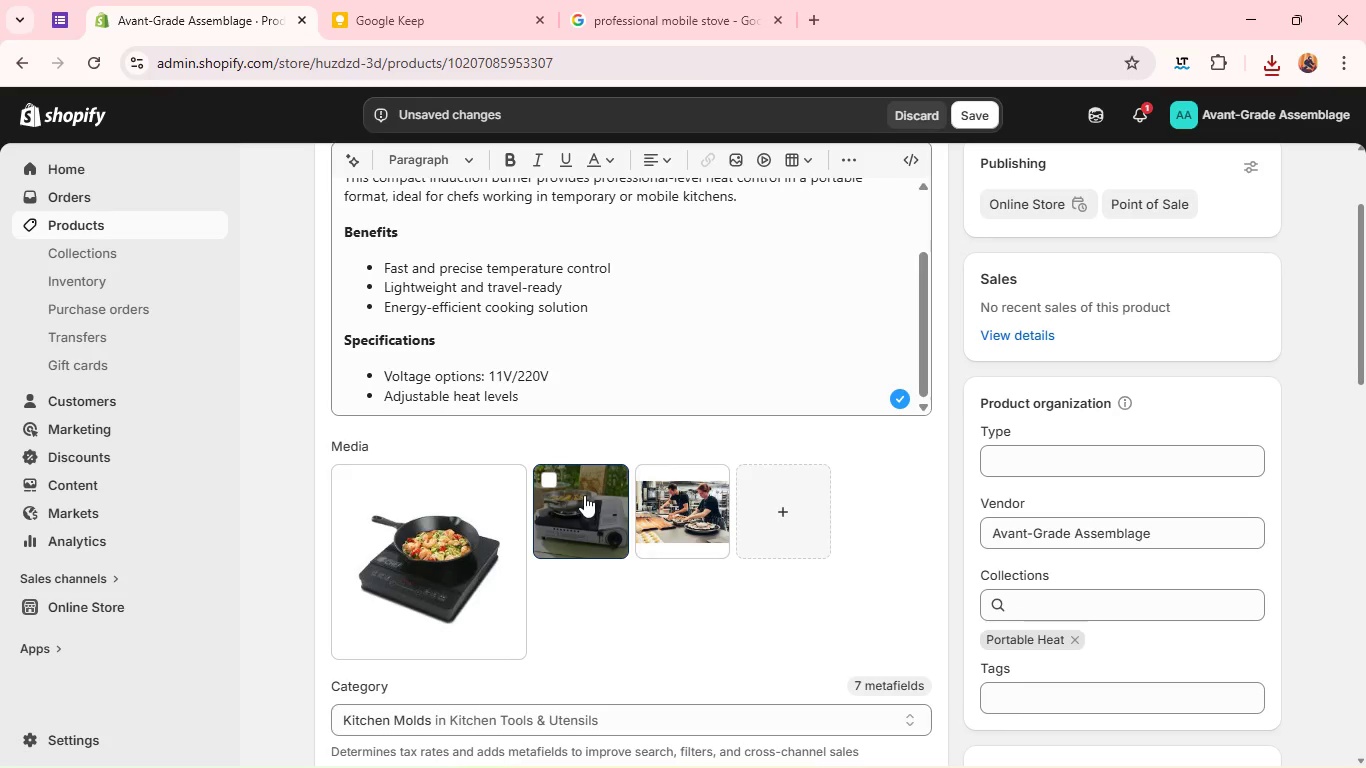 
left_click_drag(start_coordinate=[584, 495], to_coordinate=[692, 492])
 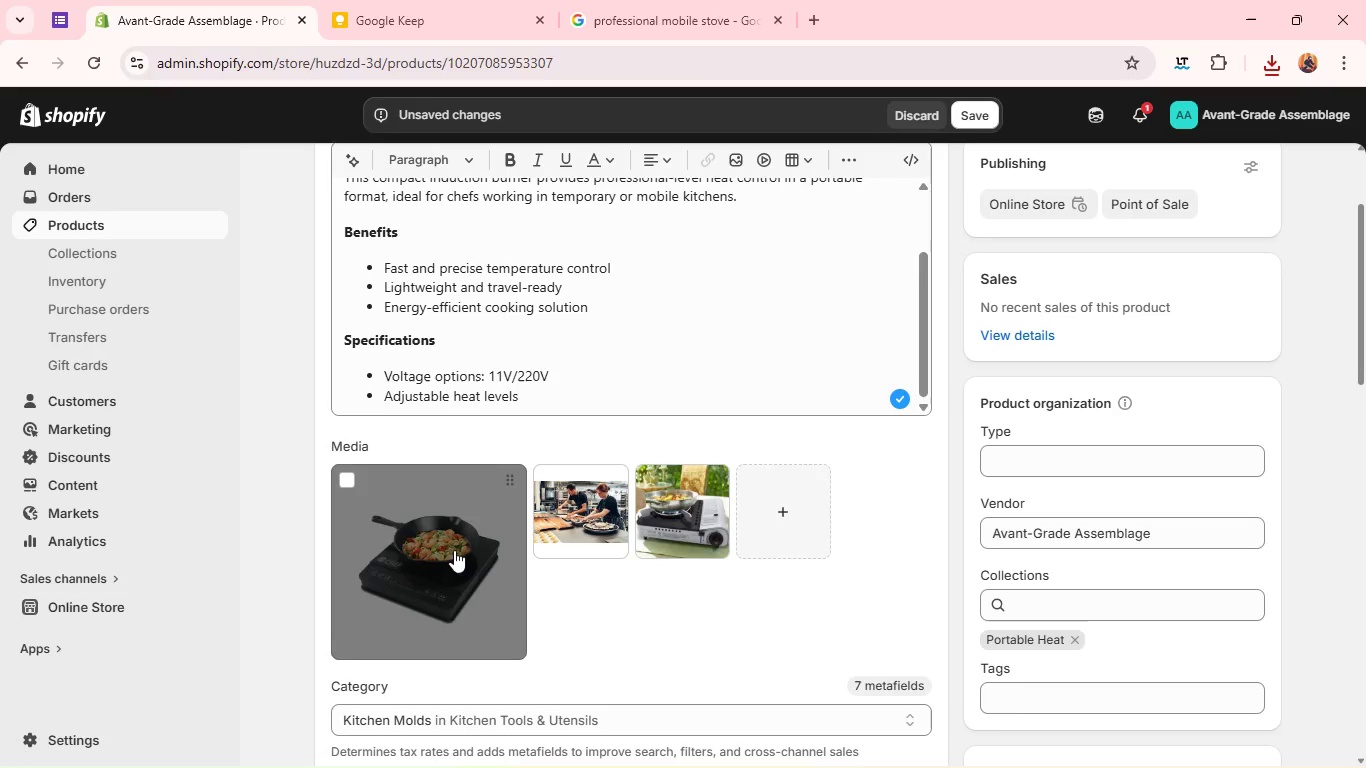 
left_click([454, 550])
 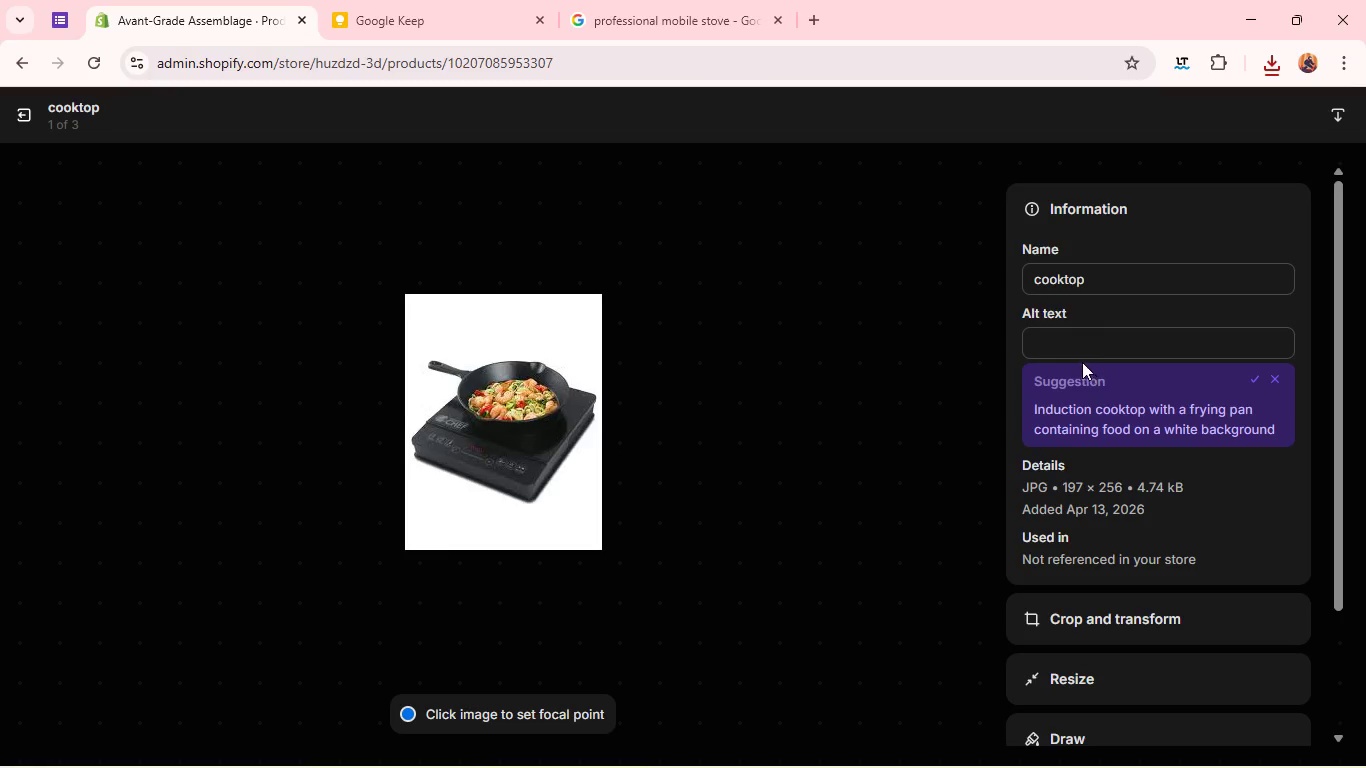 
left_click([1074, 353])
 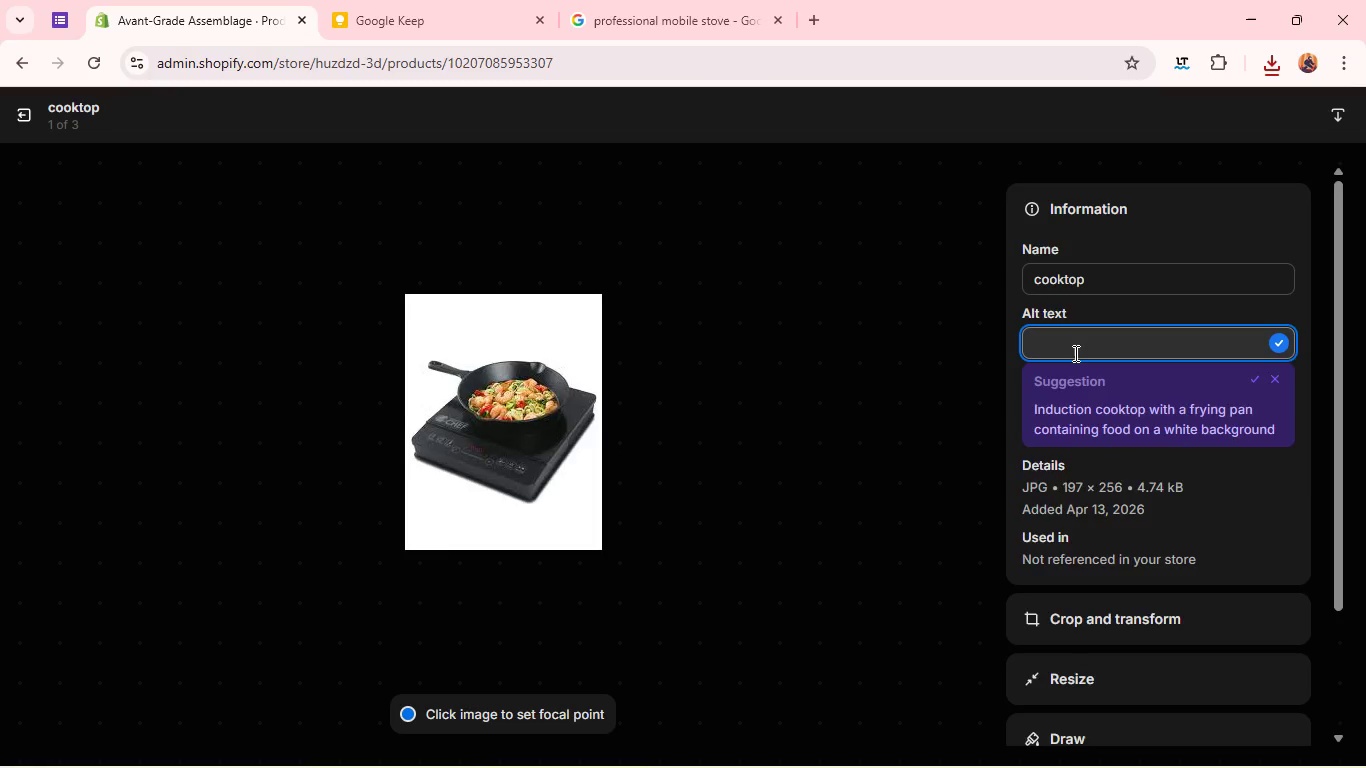 
type(portable induction cooktop chef)
 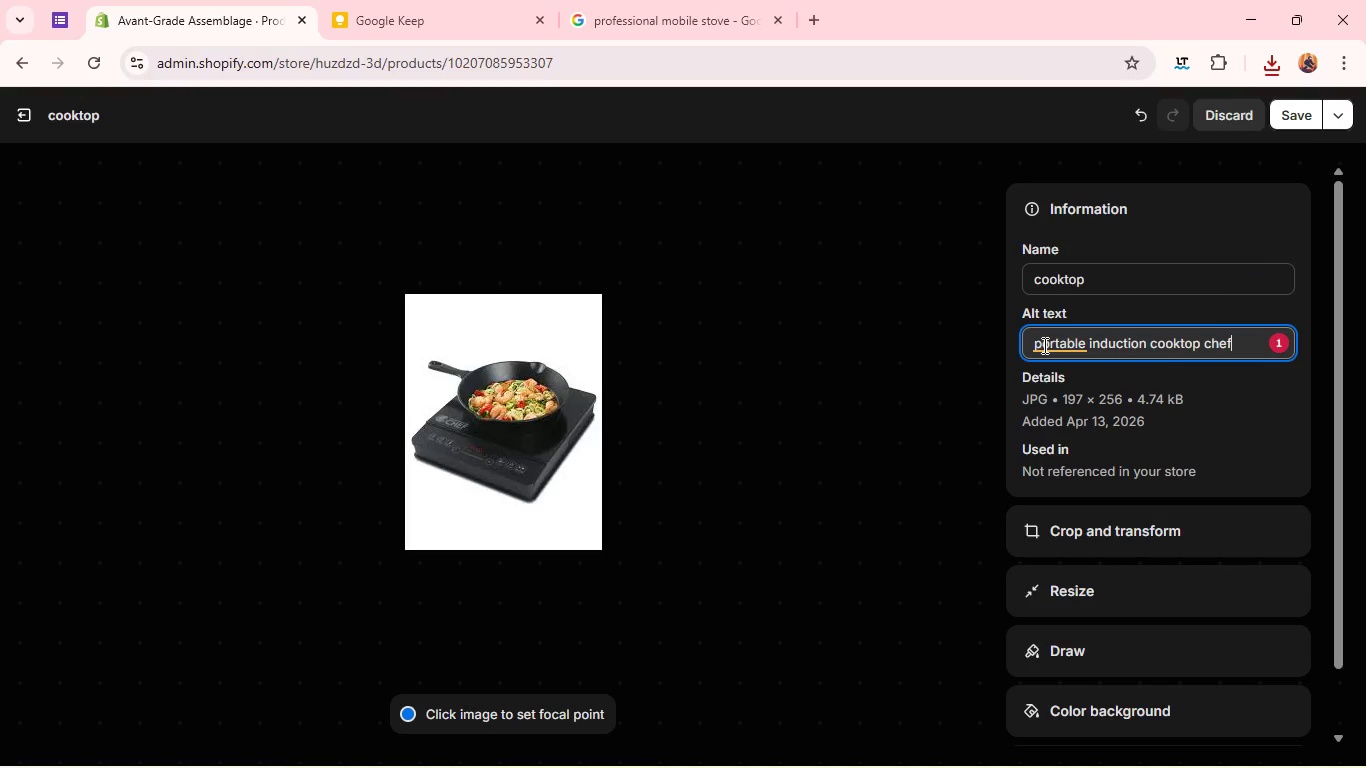 
left_click([1043, 346])
 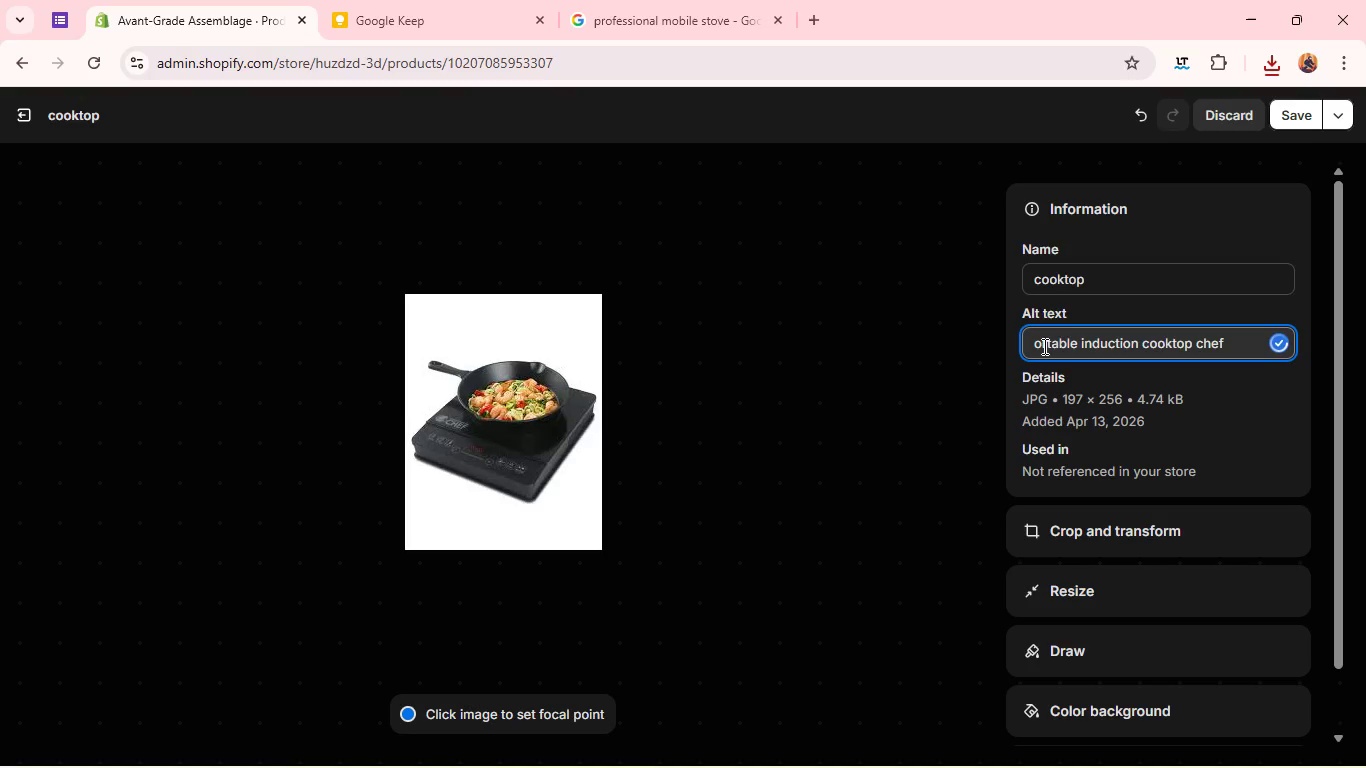 
key(Backspace)
 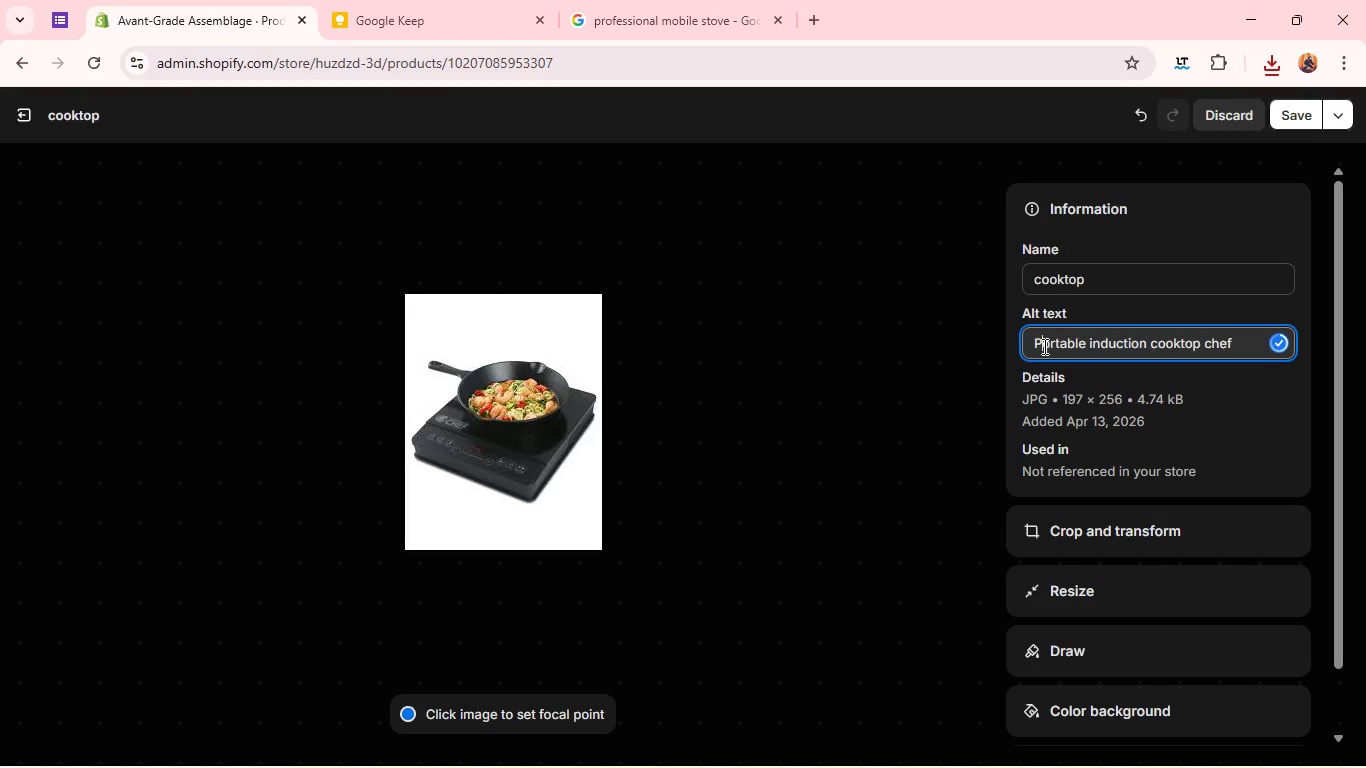 
key(Shift+ShiftLeft)
 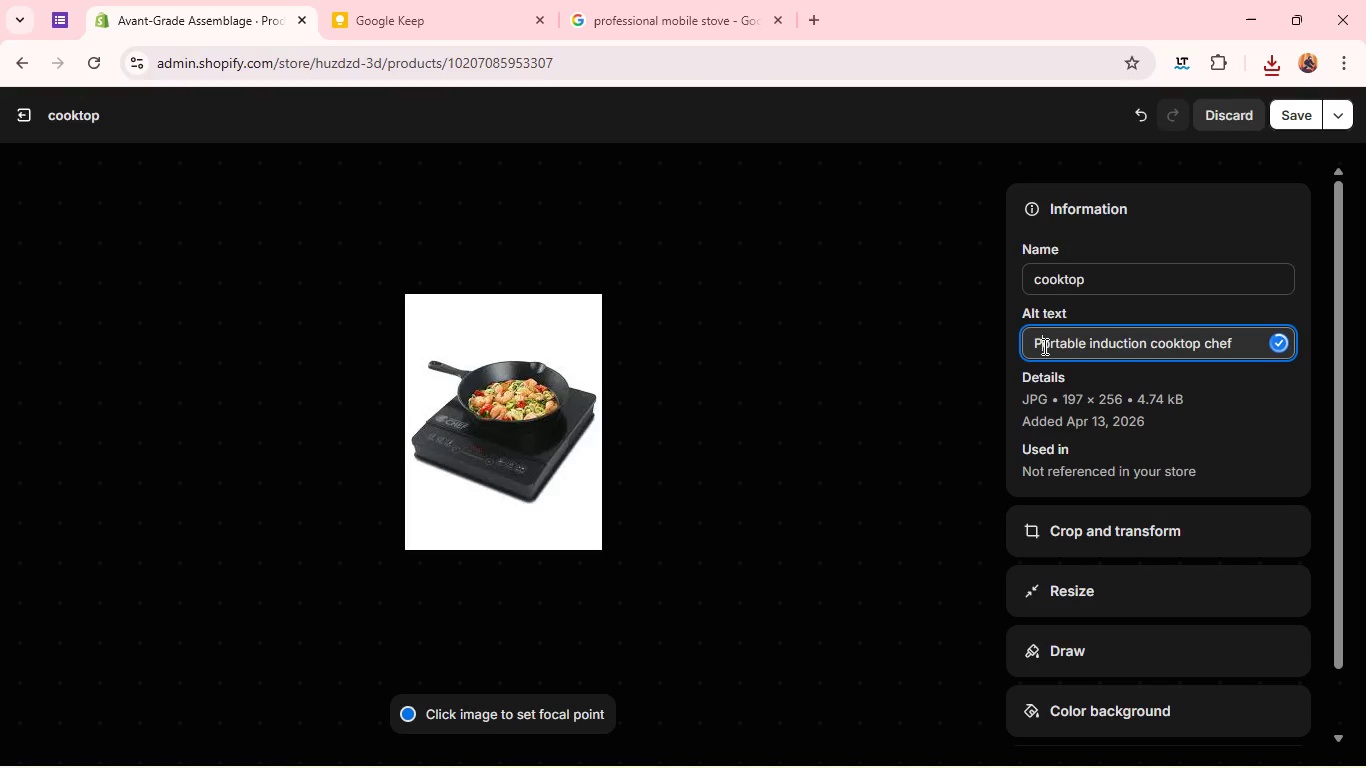 
key(Shift+P)
 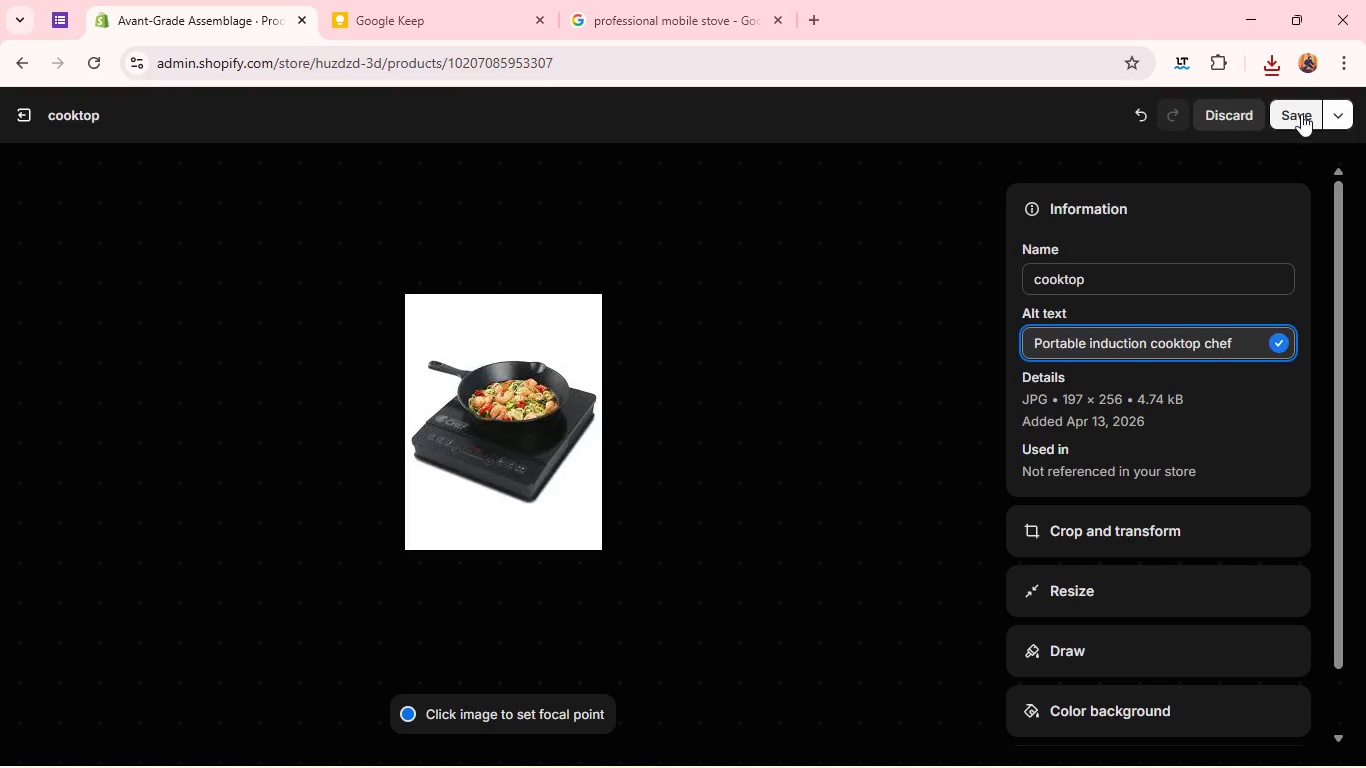 
left_click([1301, 112])
 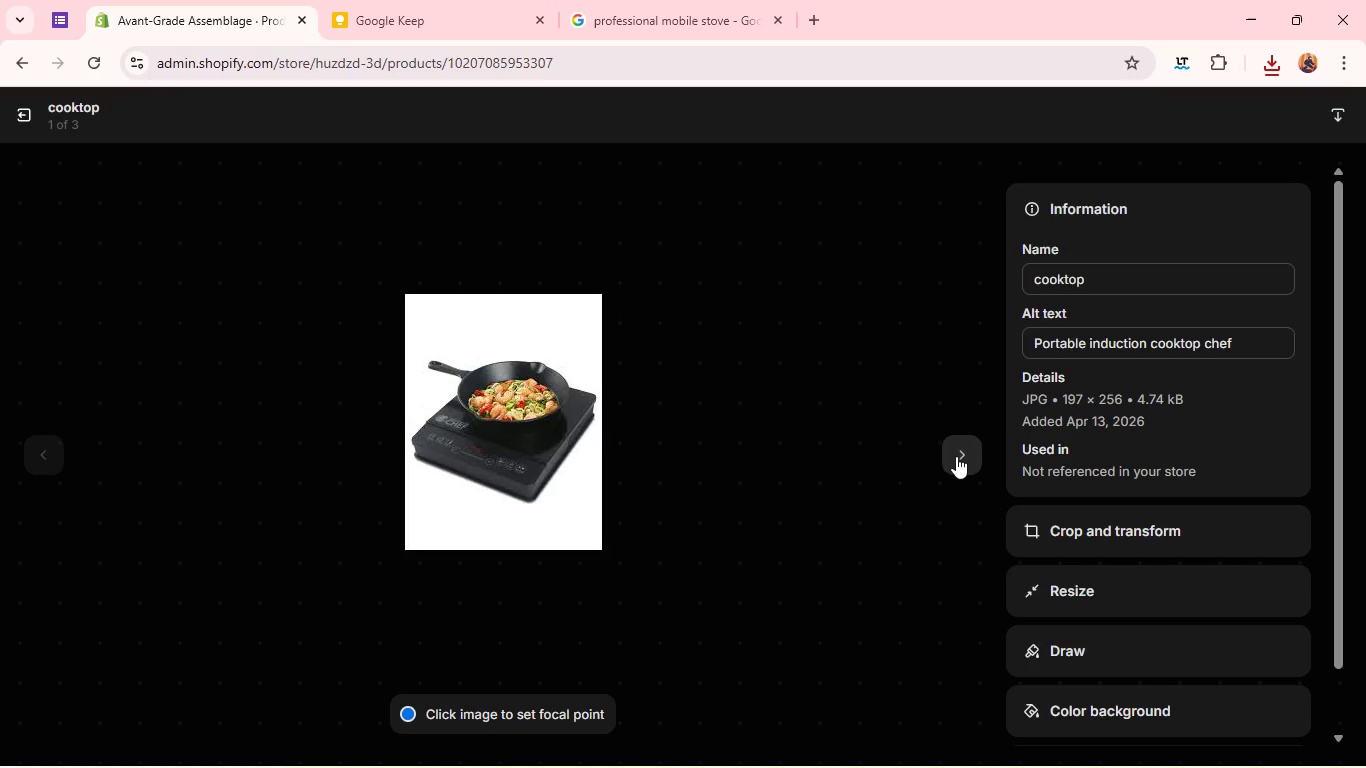 
left_click([956, 456])
 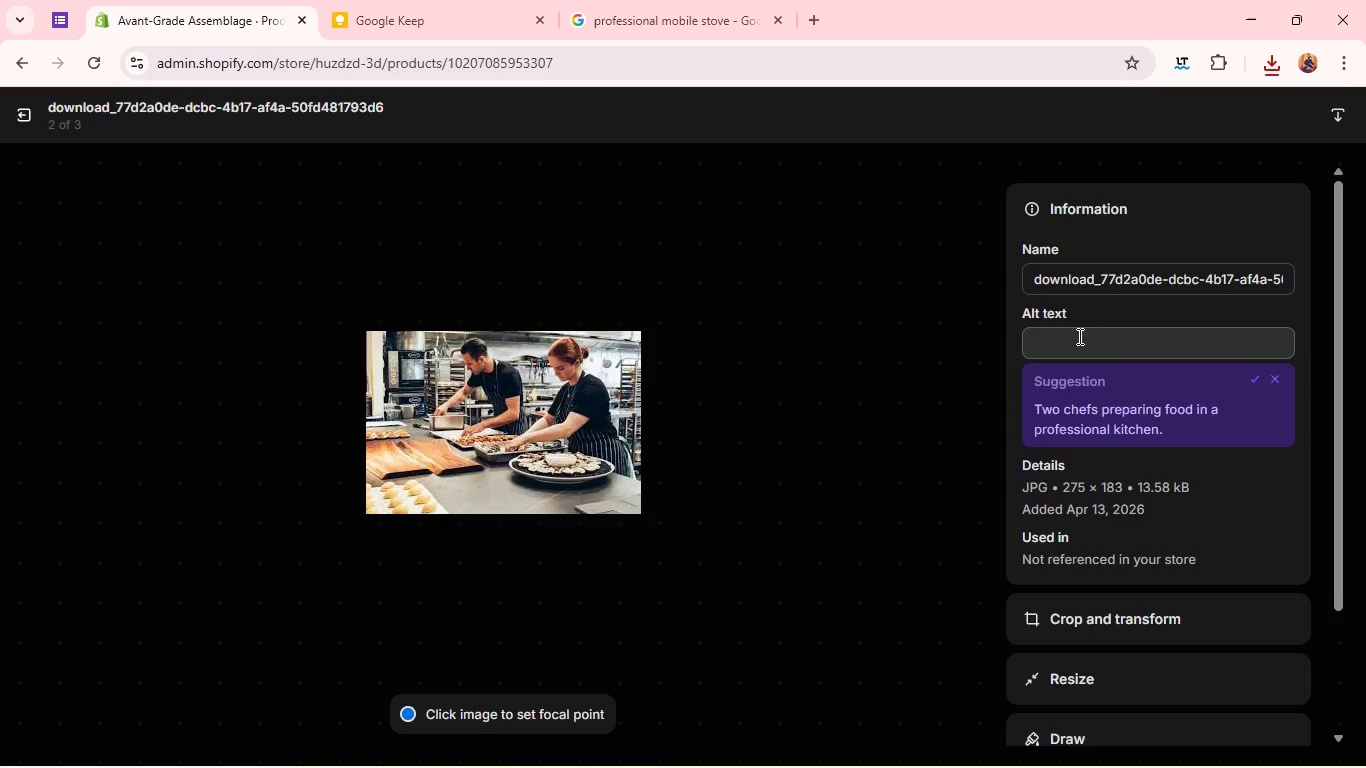 
left_click([1078, 336])
 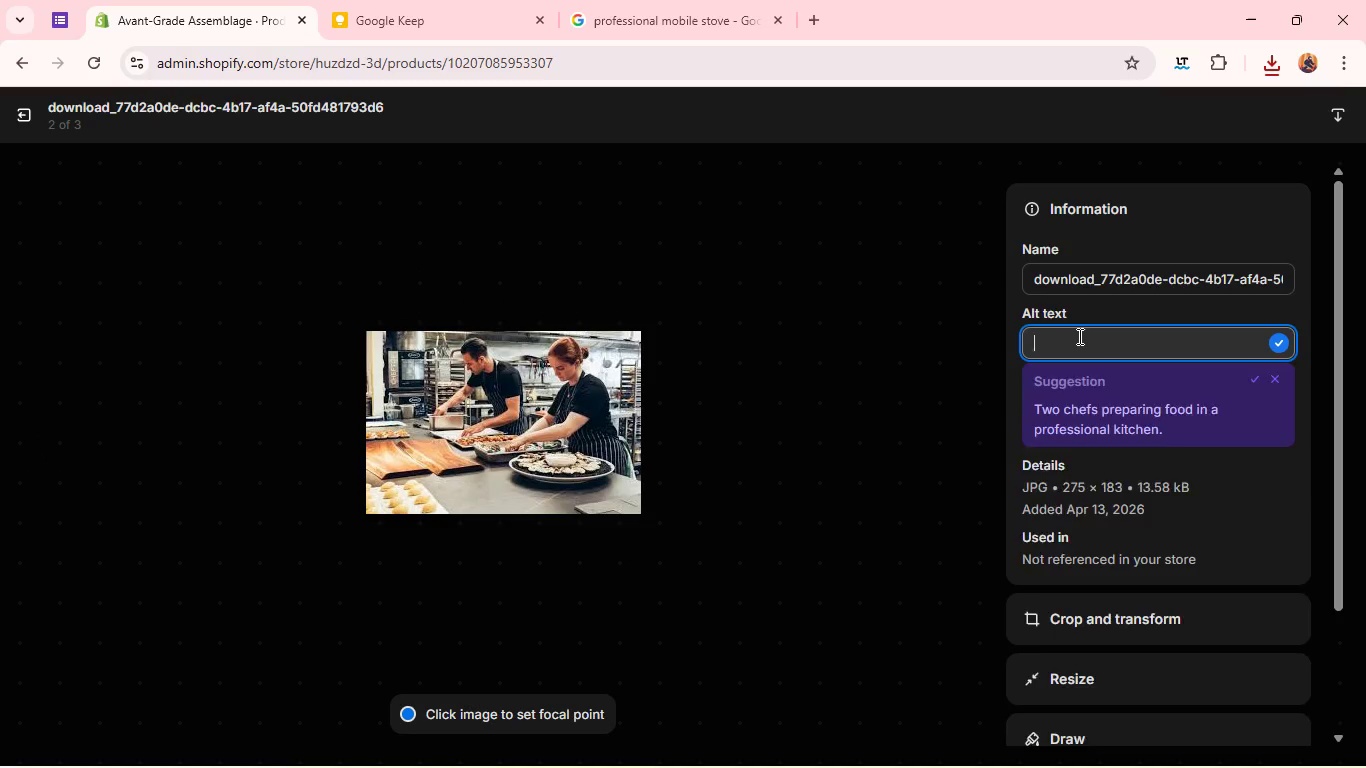 
type(Popup kith)
key(Backspace)
type(chen cooking q)
key(Backspace)
type(eqipment)
 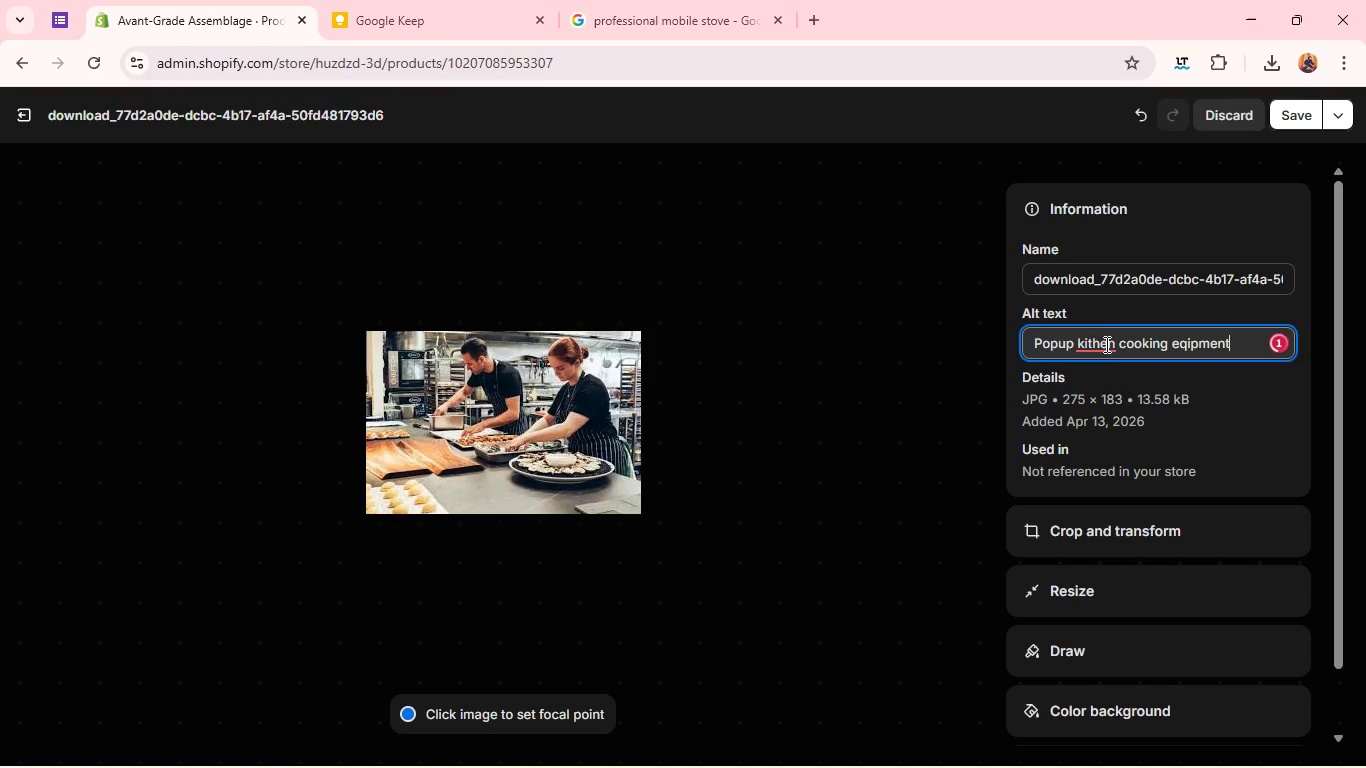 
left_click([1099, 342])
 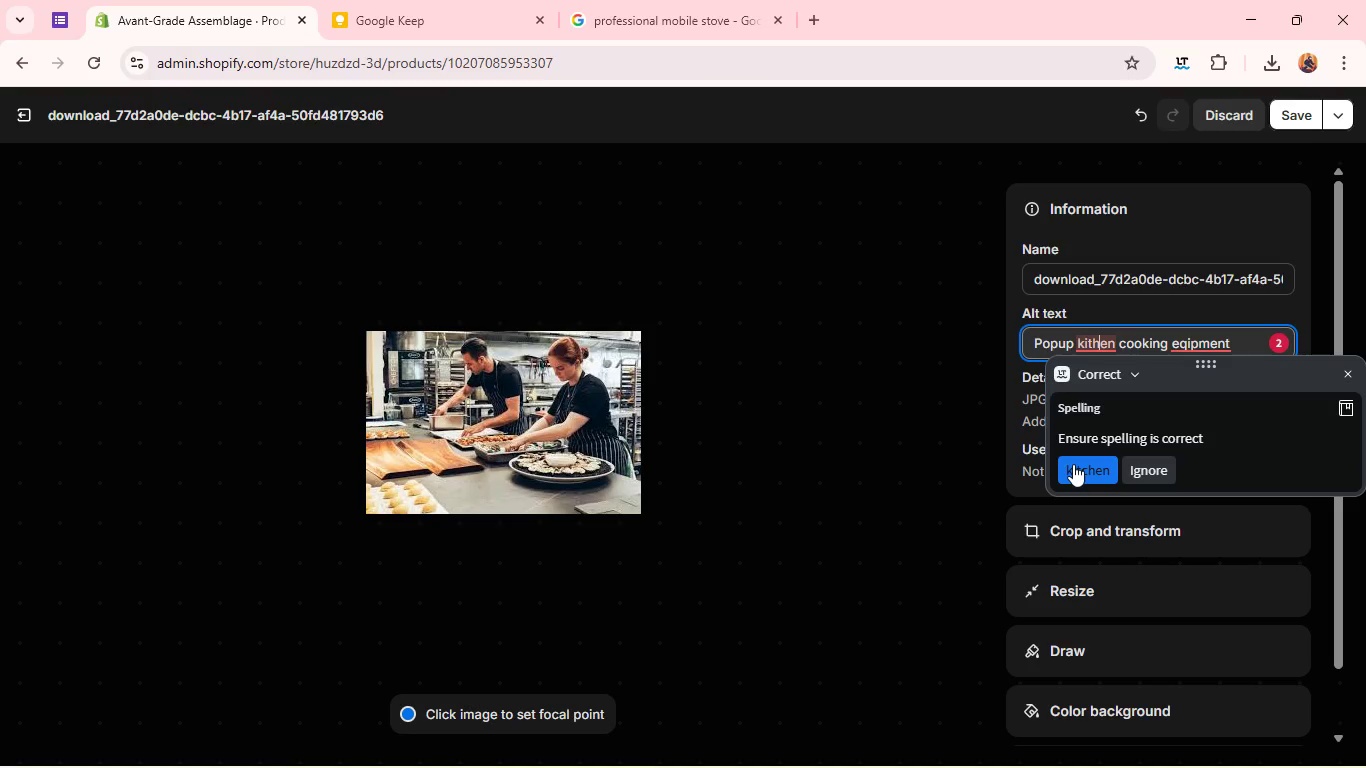 
left_click([1073, 464])
 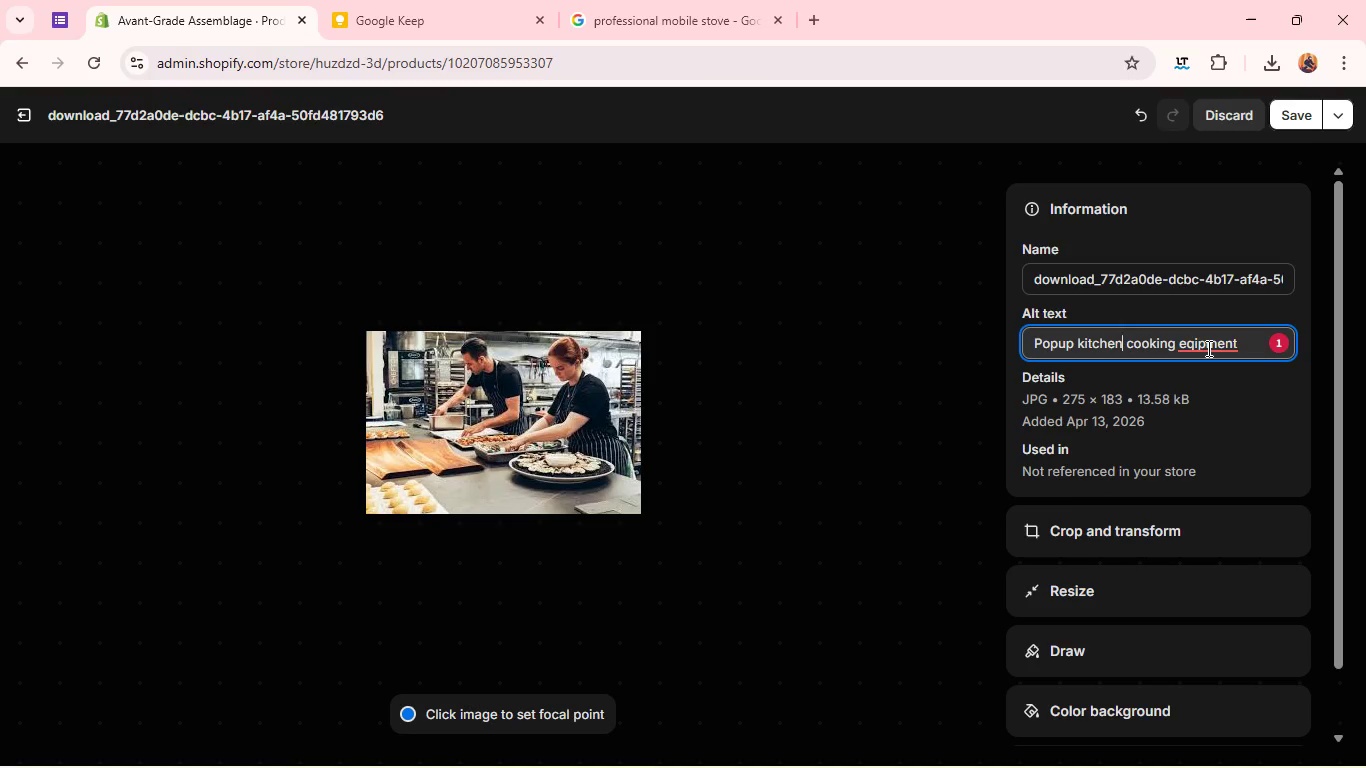 
left_click([1207, 348])
 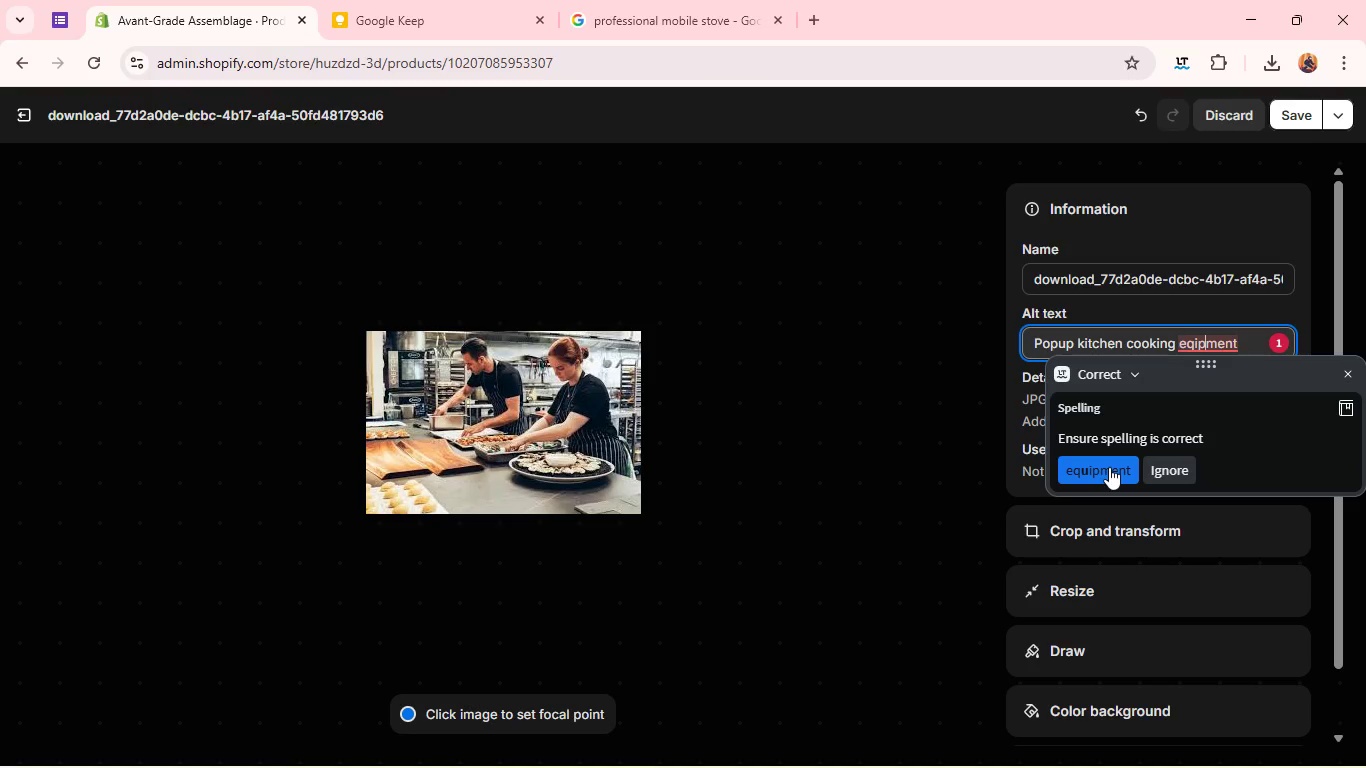 
left_click([1109, 467])
 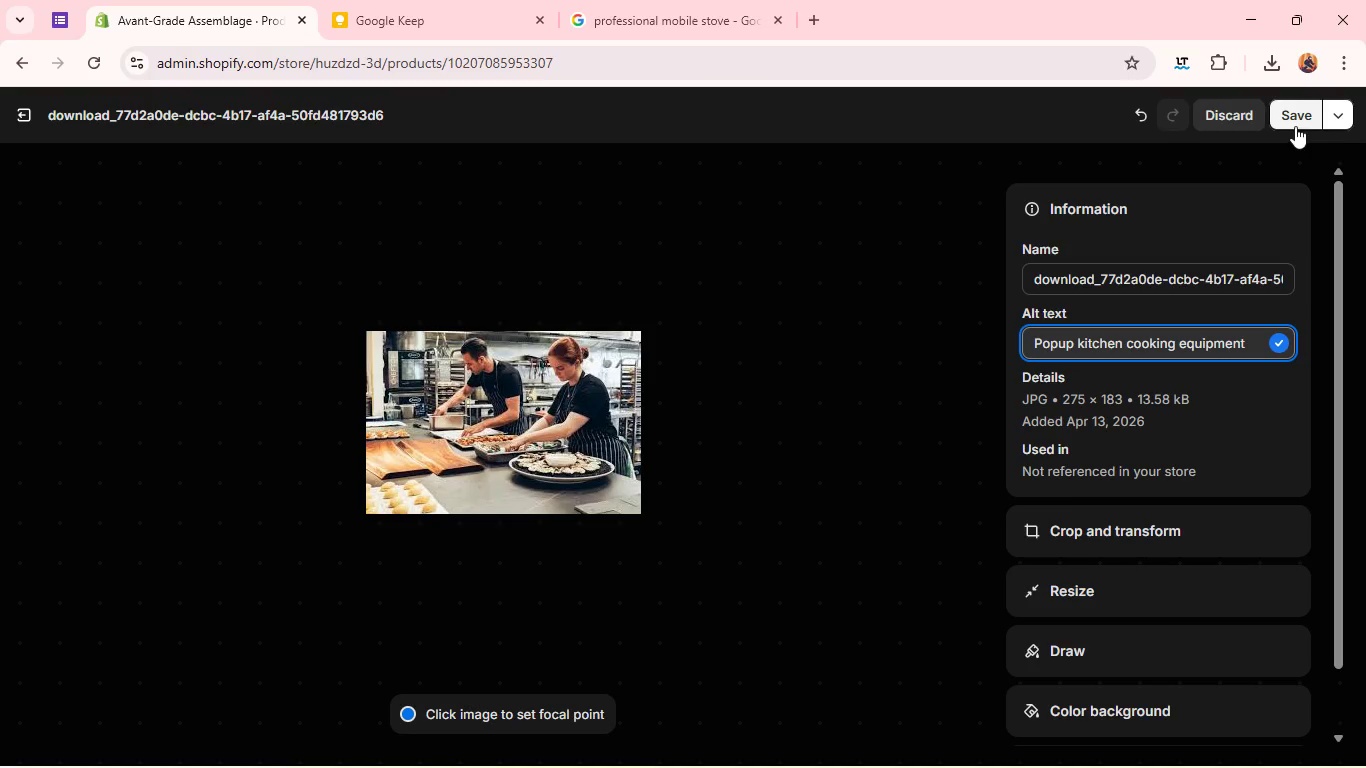 
left_click([1295, 126])
 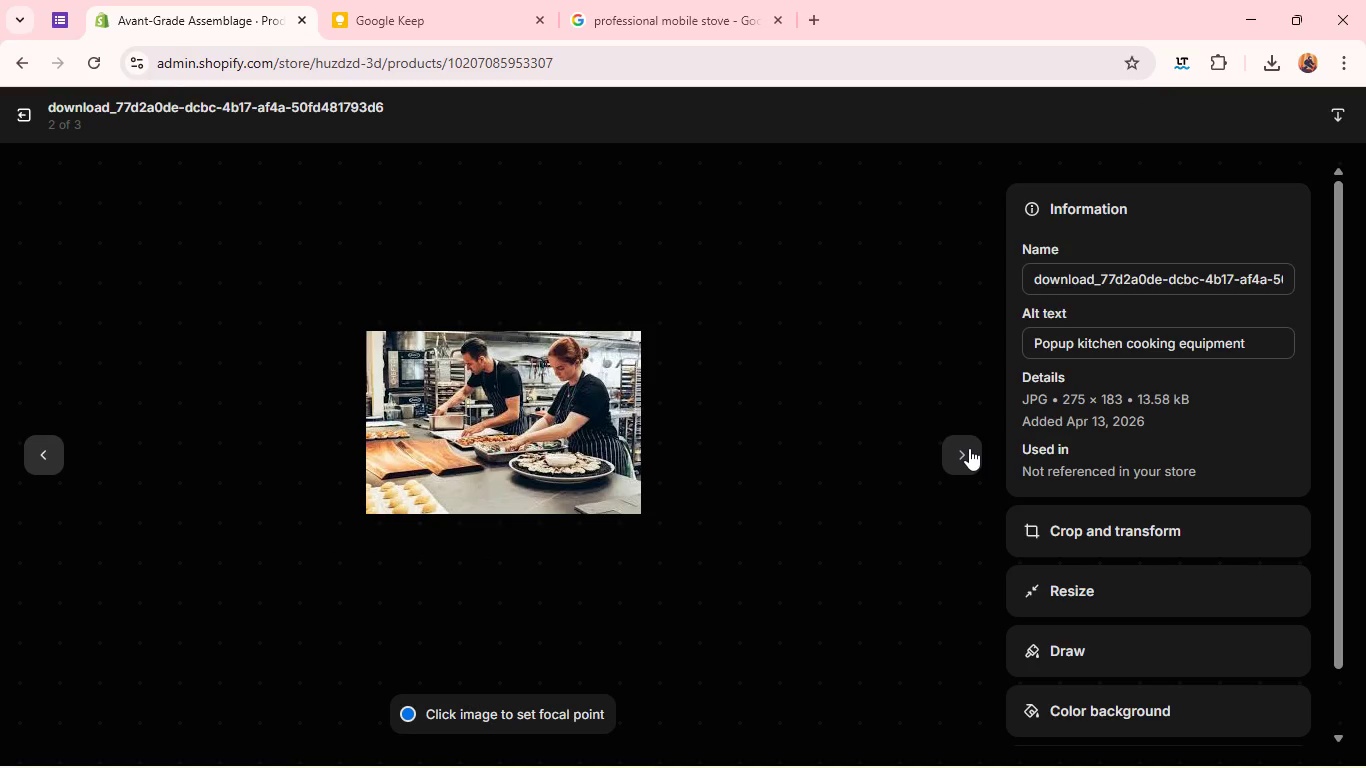 
left_click([969, 448])
 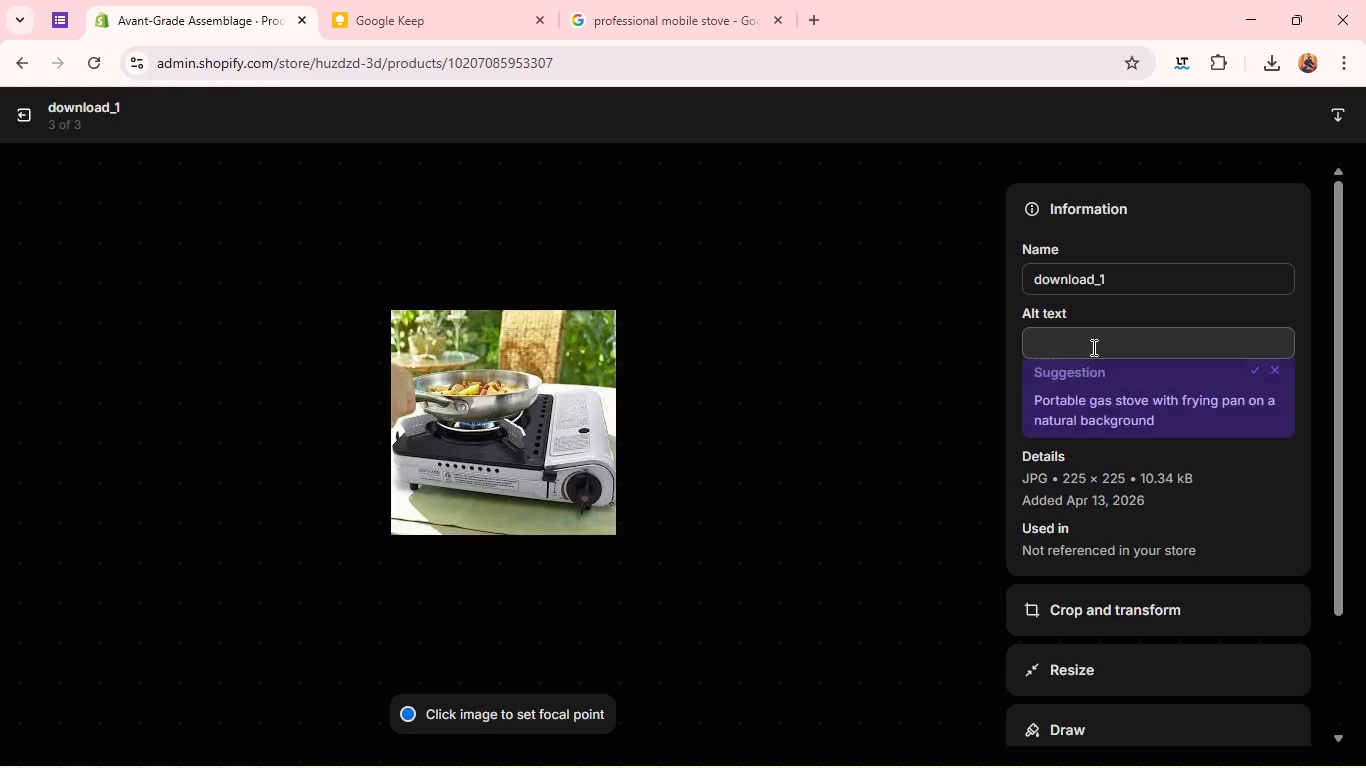 
left_click([1092, 347])
 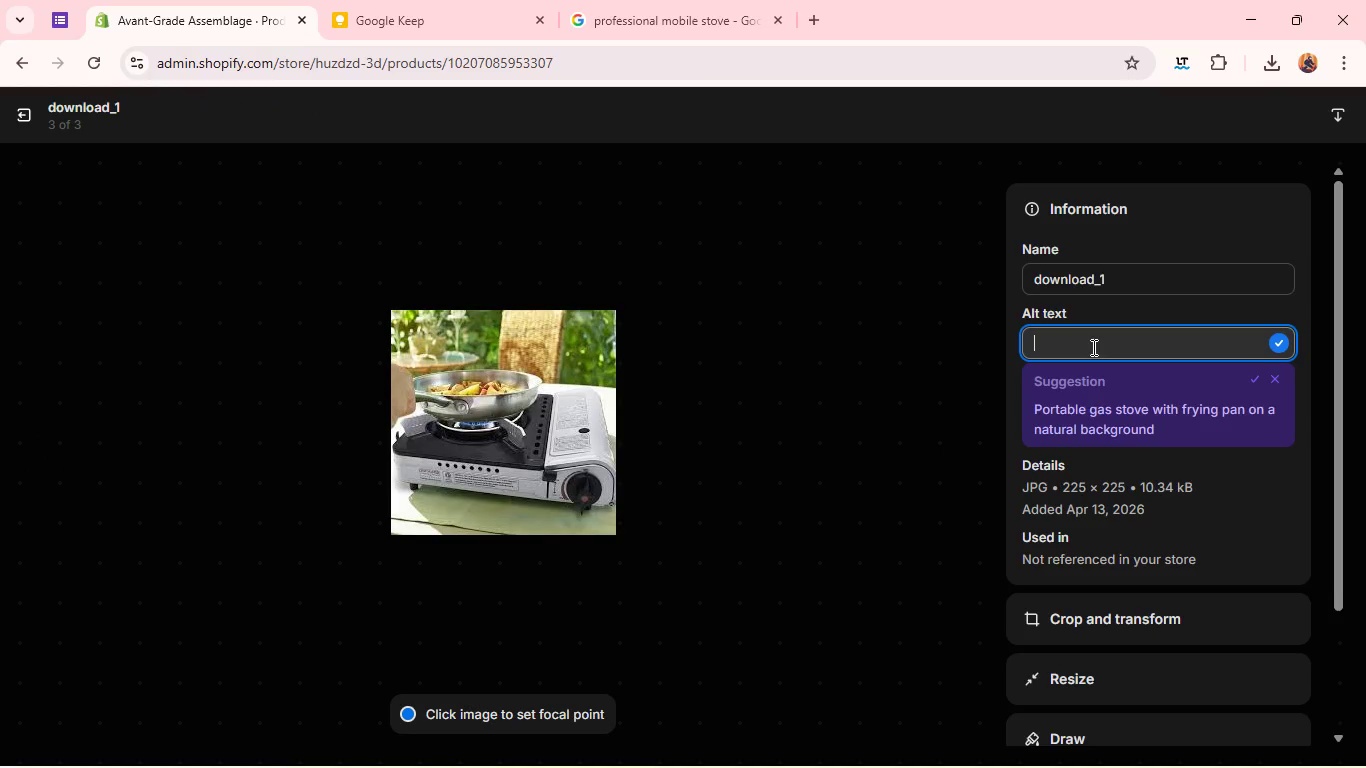 
type(professional mobile stove)
 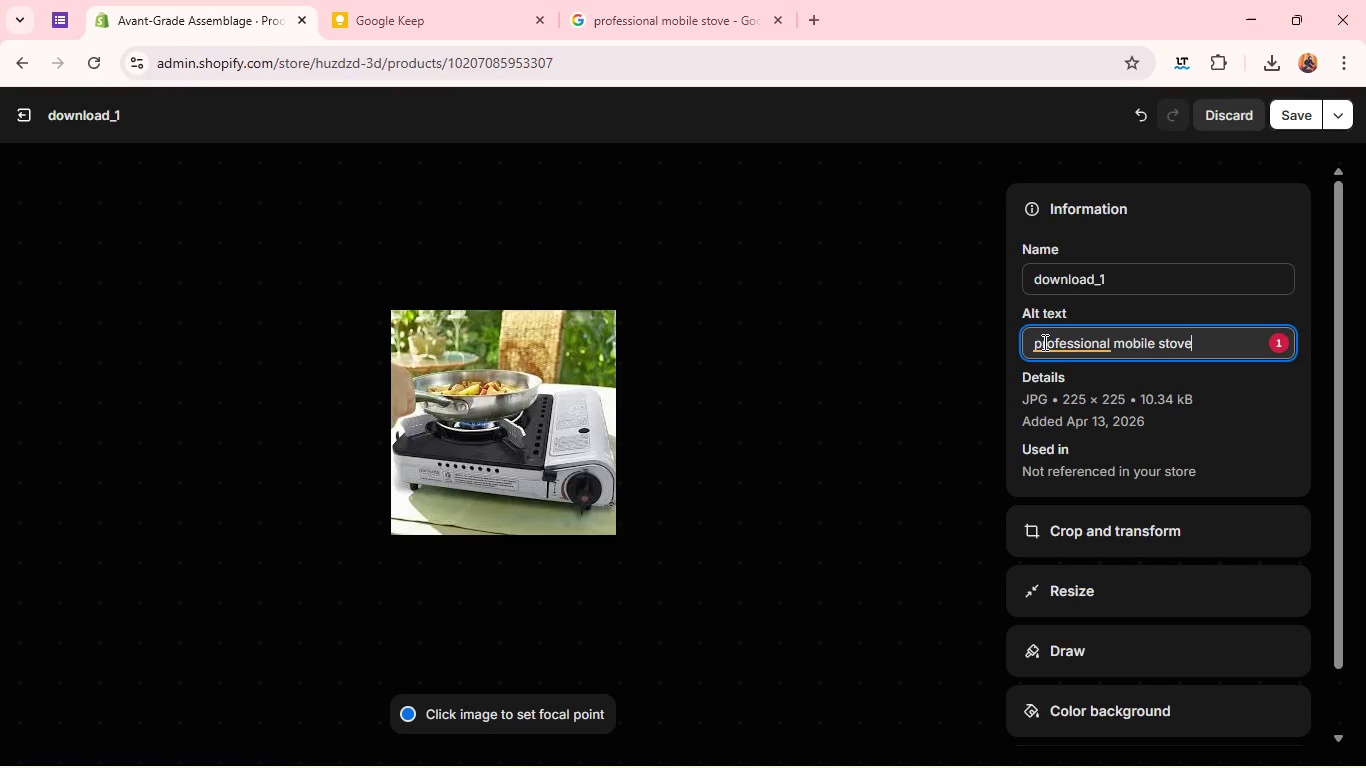 
left_click([1040, 342])
 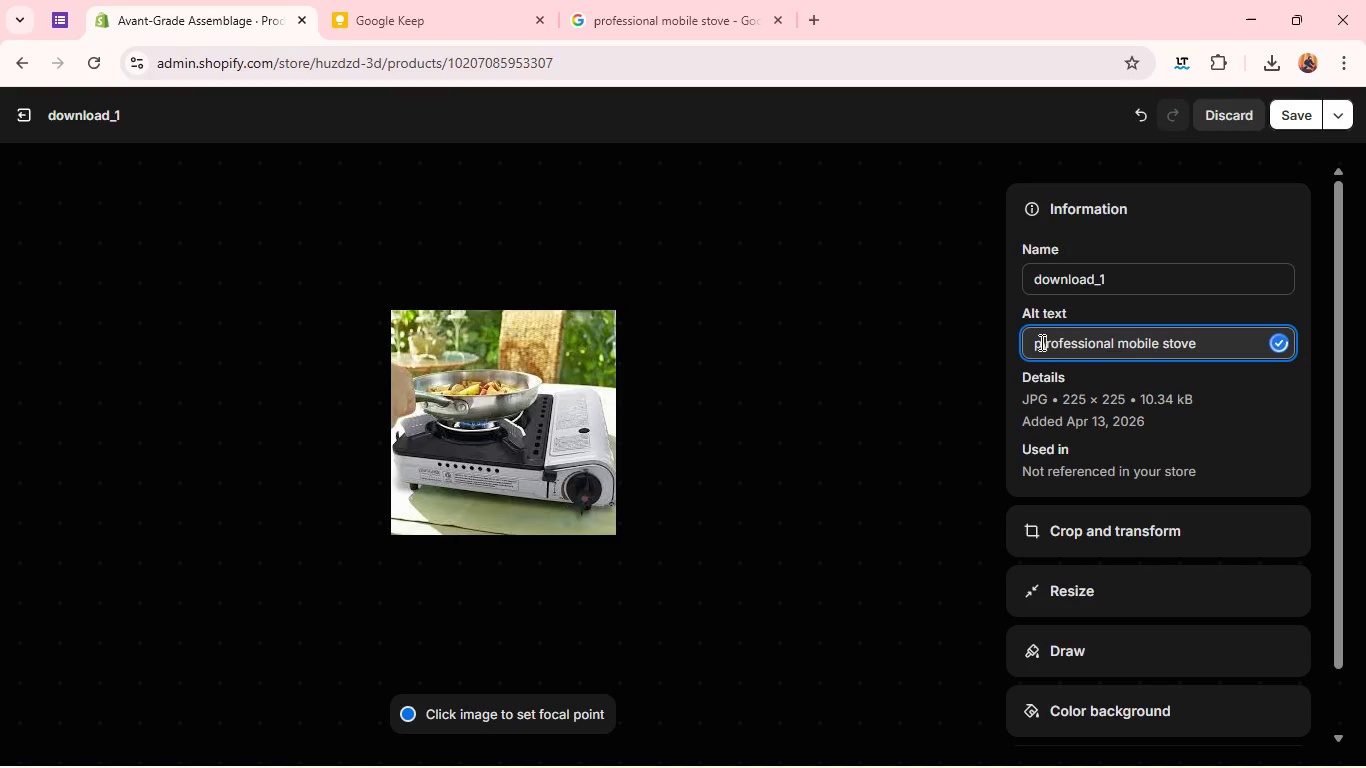 
key(Backslash)
 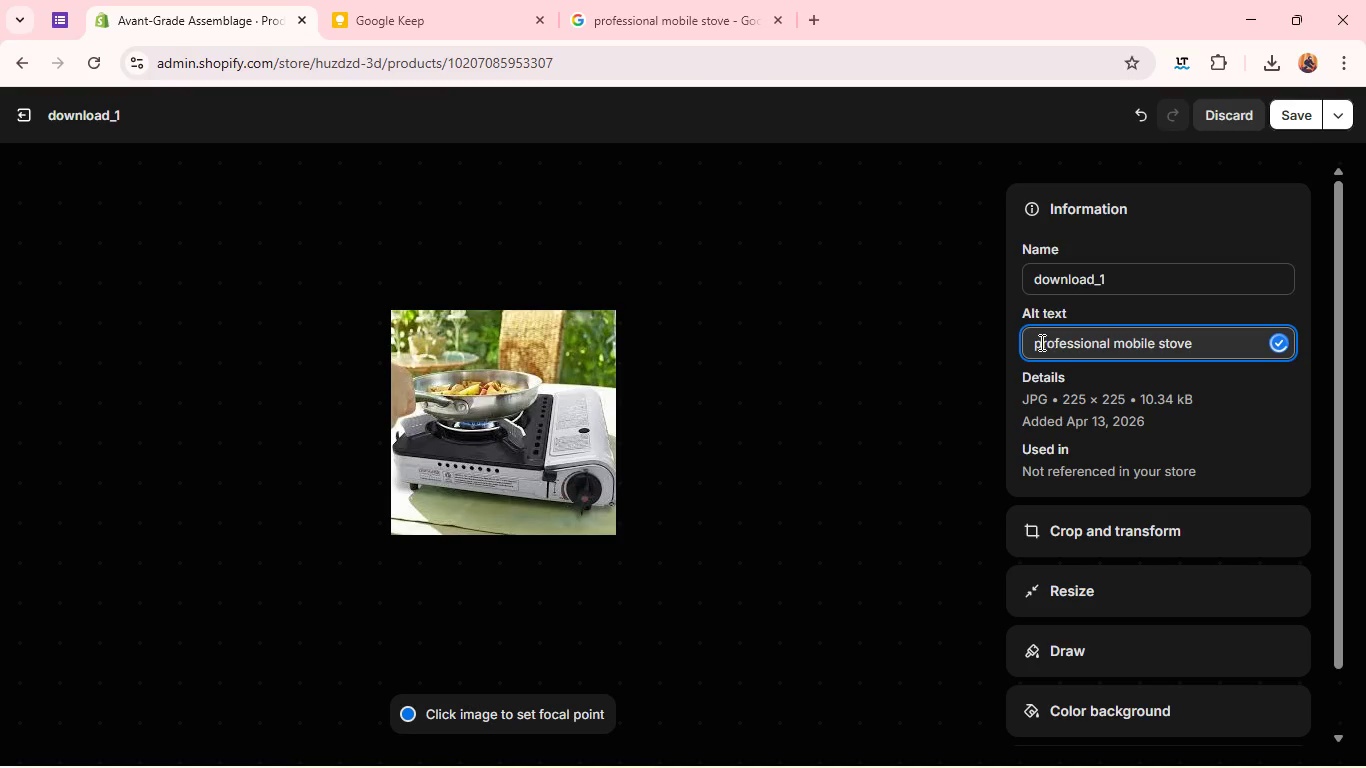 
key(Backspace)
 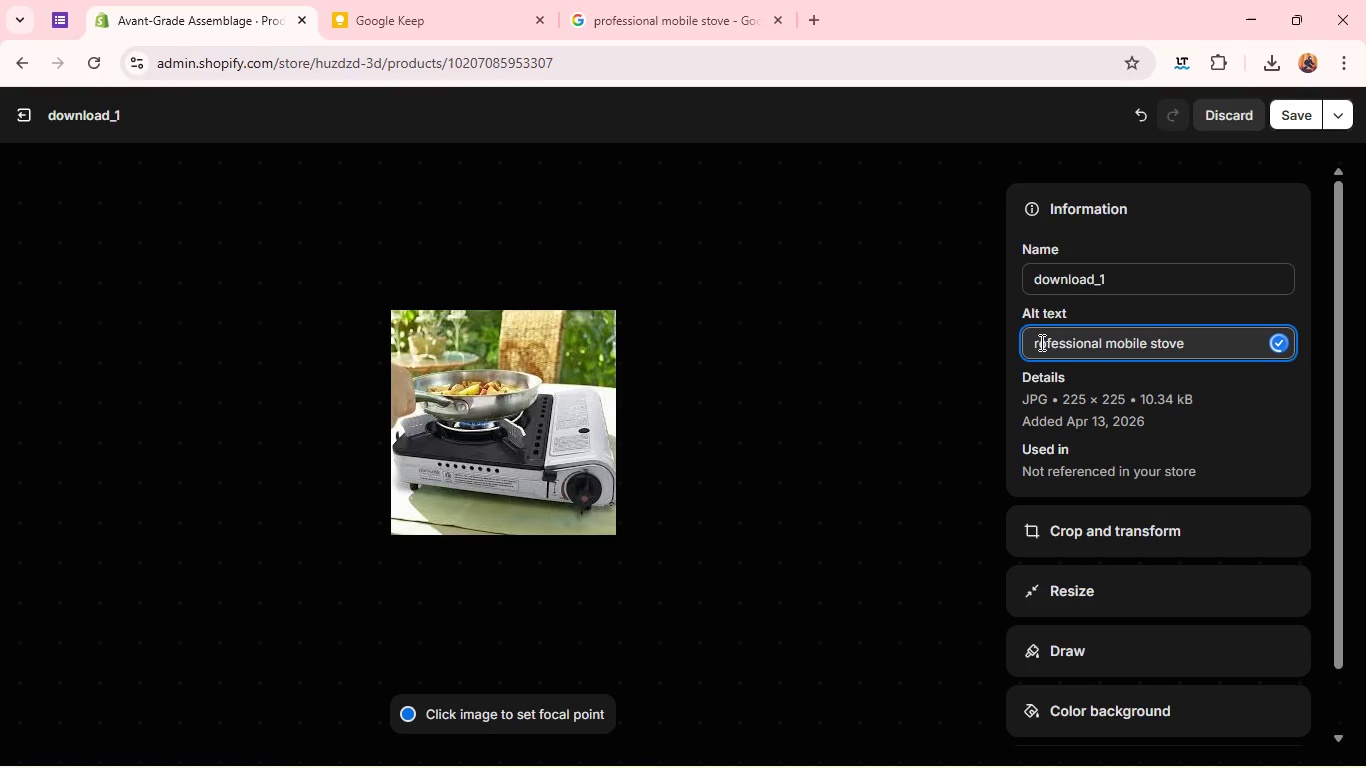 
key(Backspace)
 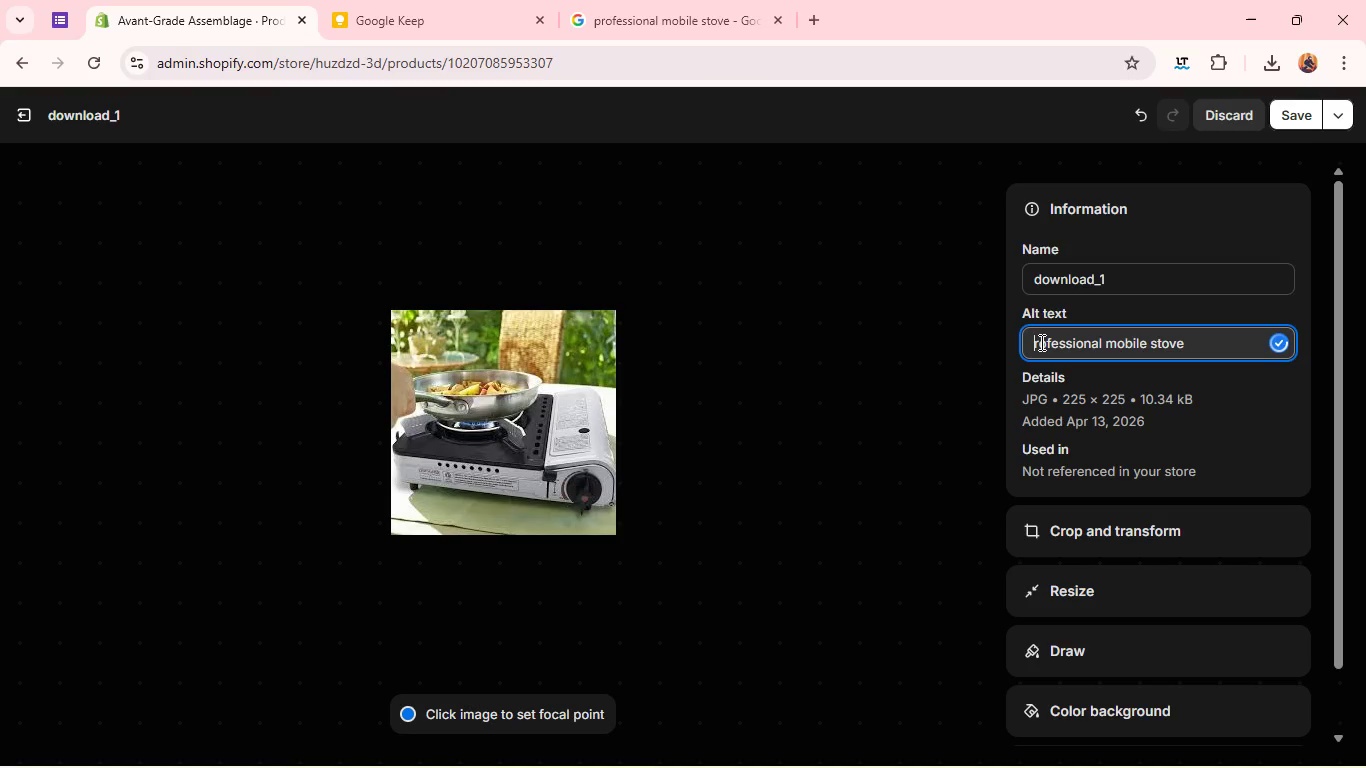 
key(Shift+P)
 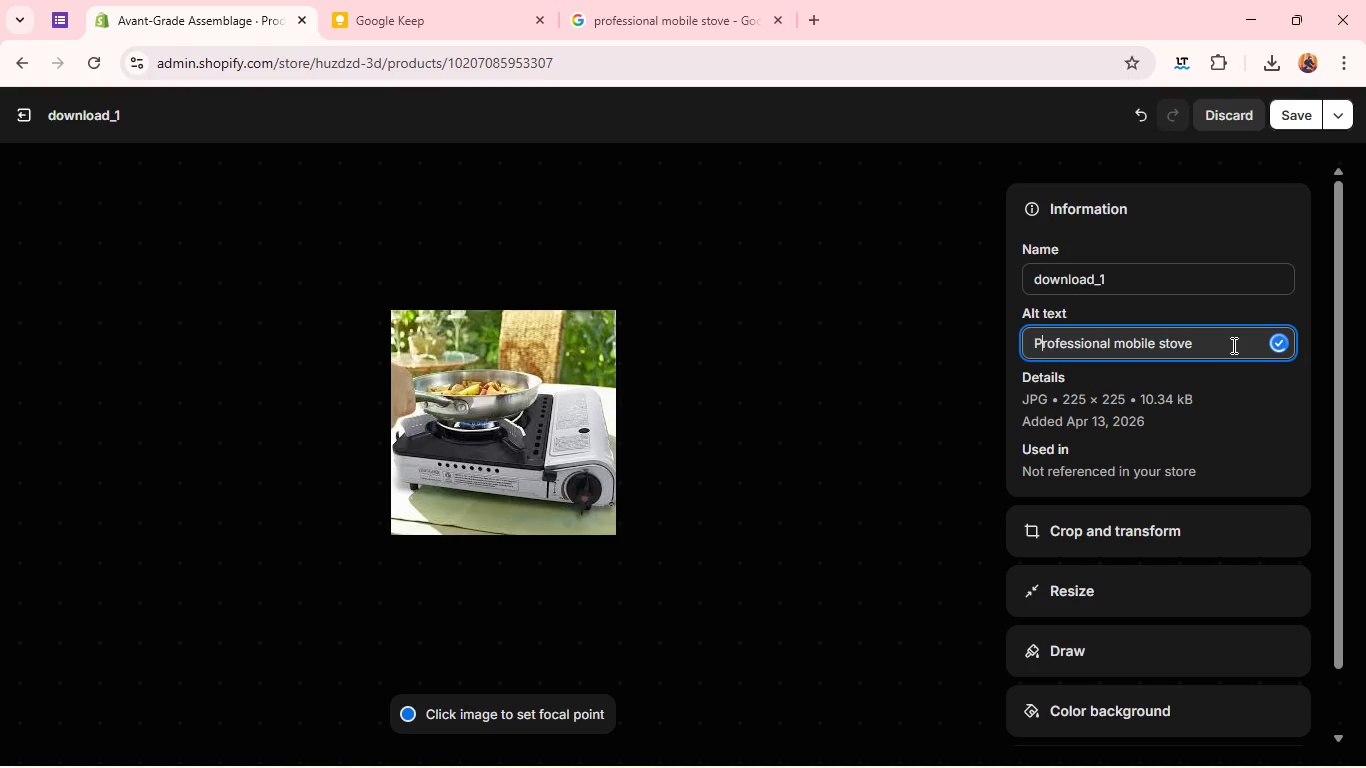 
left_click([1232, 345])
 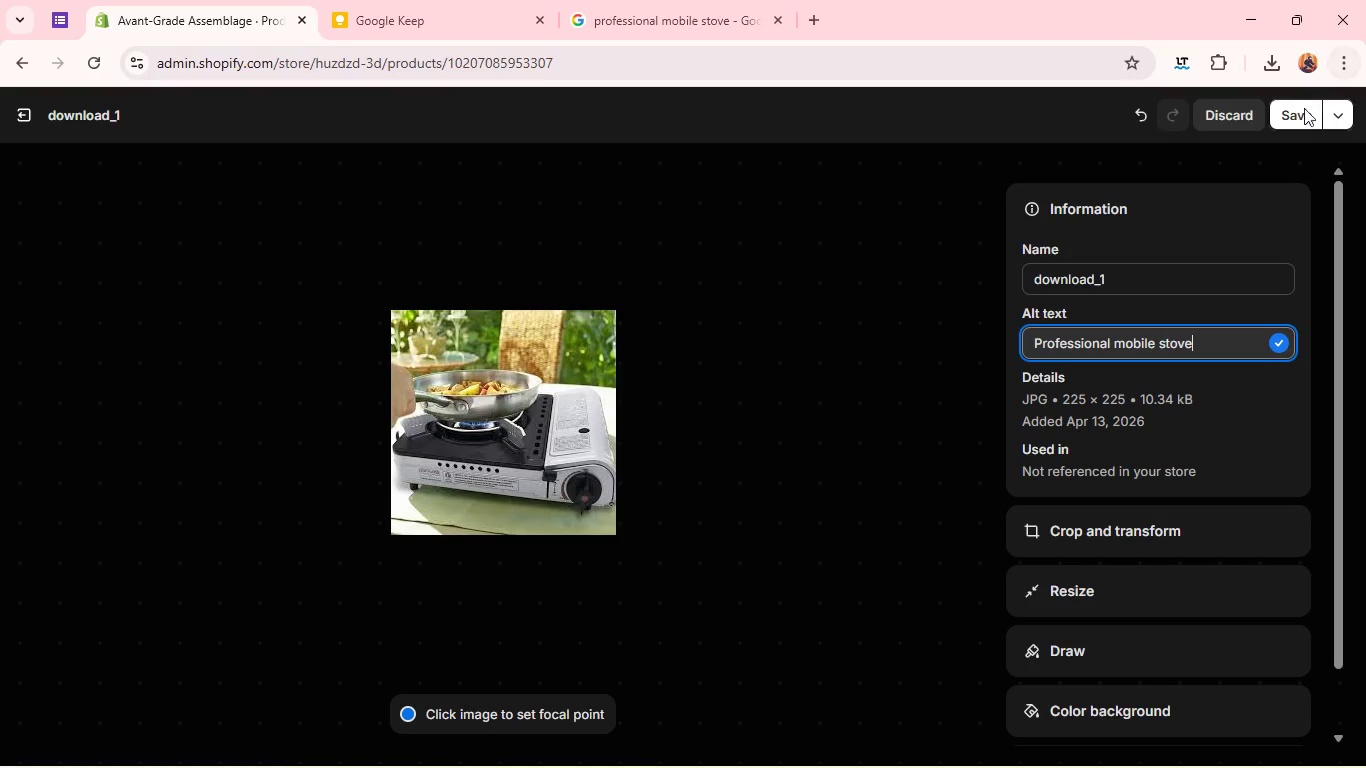 
left_click([1303, 109])
 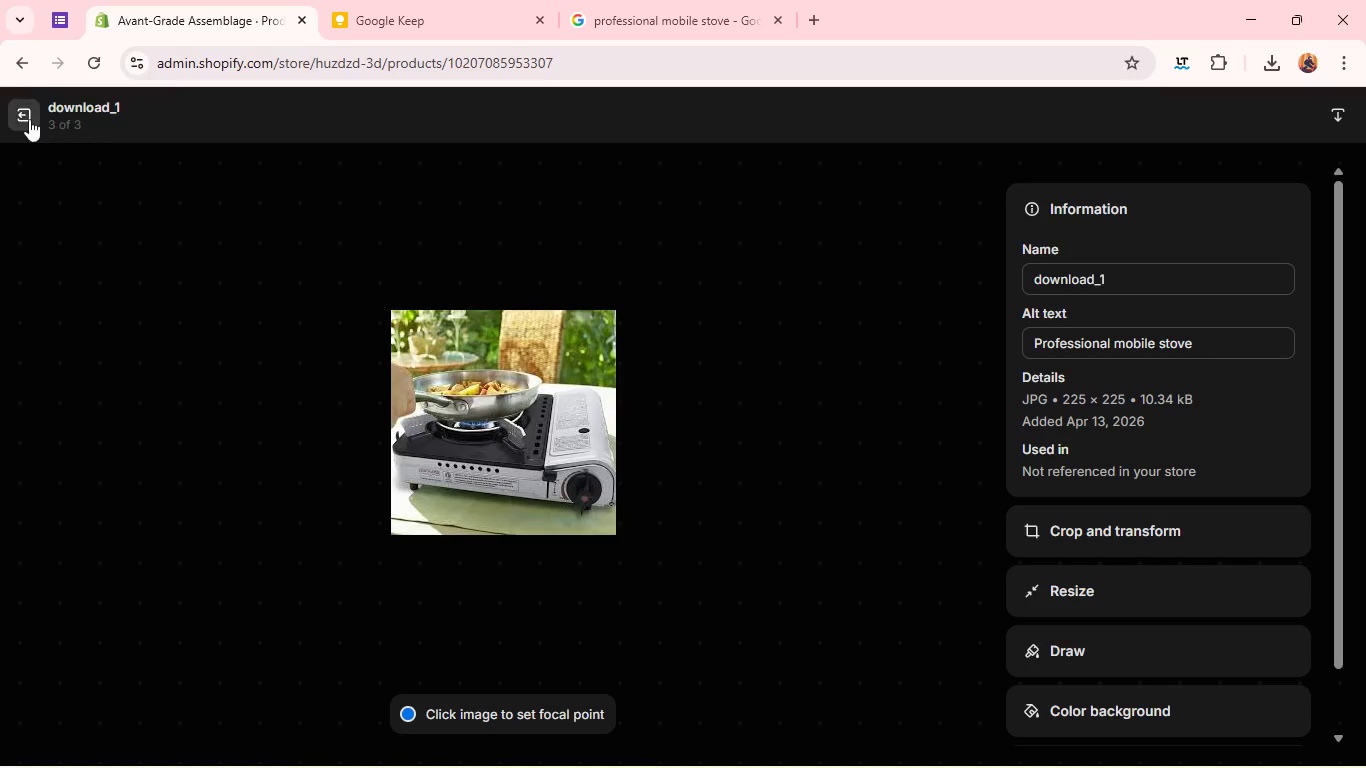 
left_click([26, 118])
 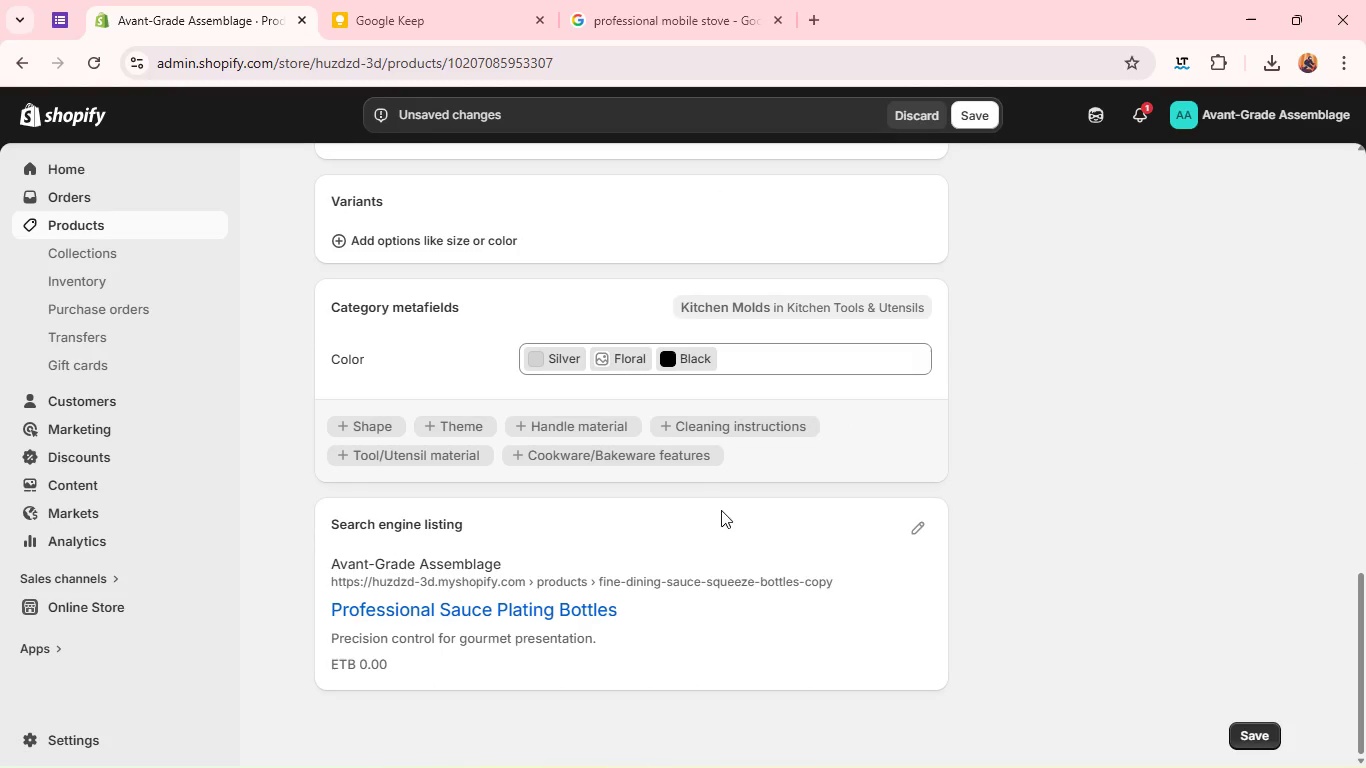 
wait(6.62)
 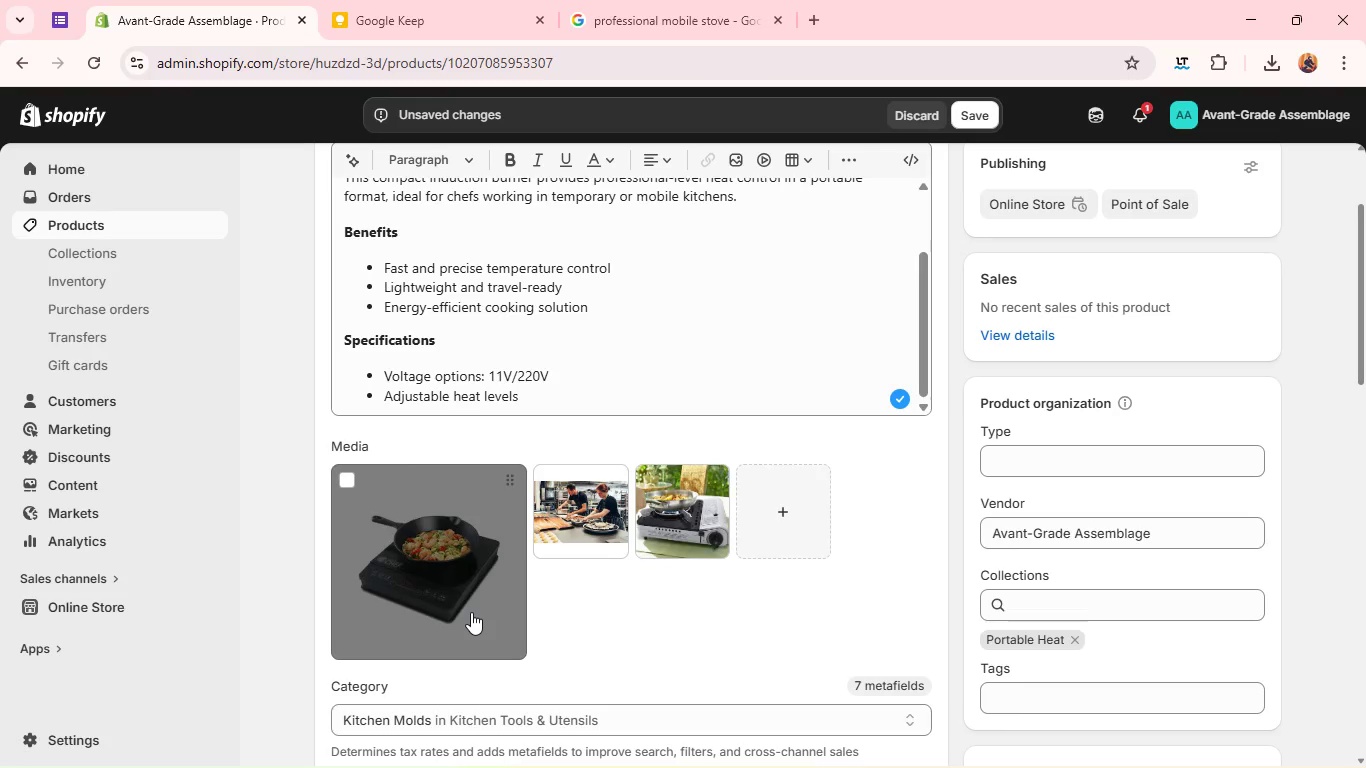 
left_click([918, 535])
 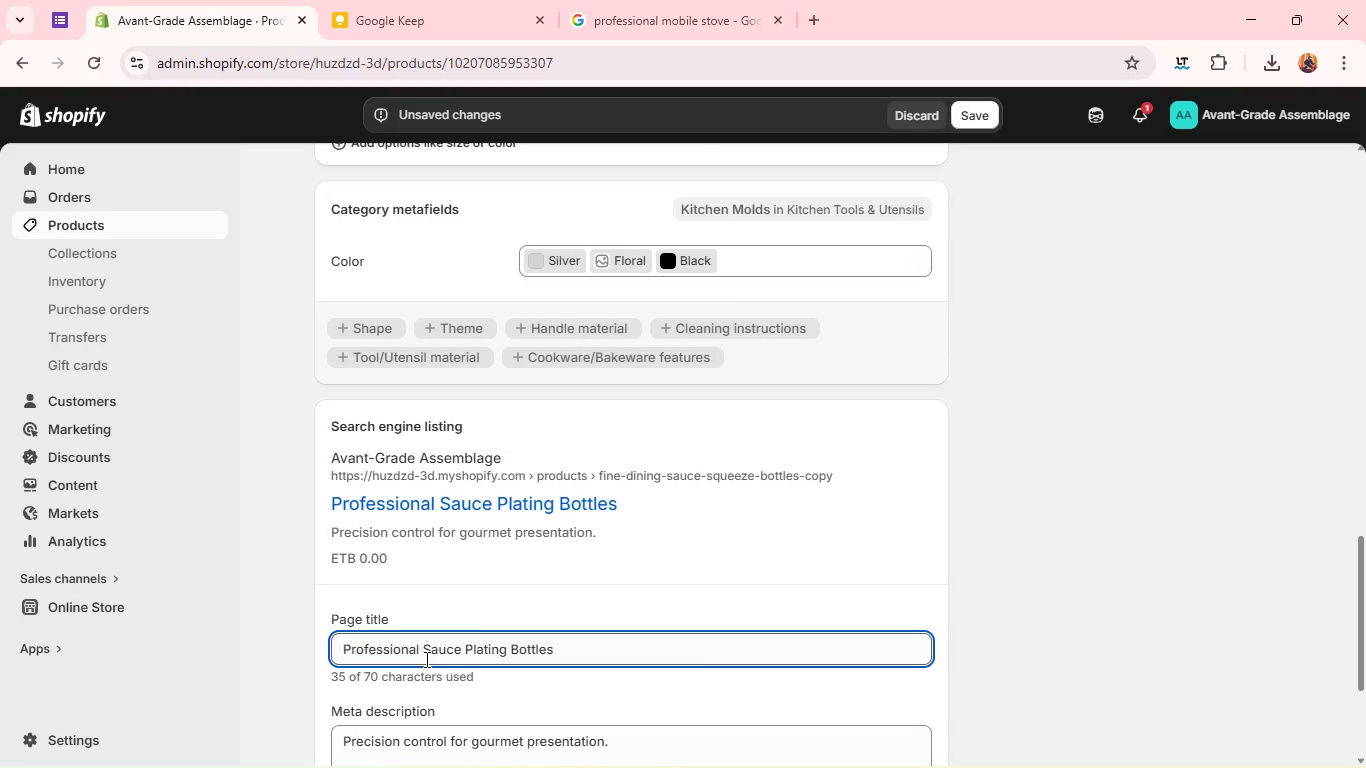 
double_click([424, 658])
 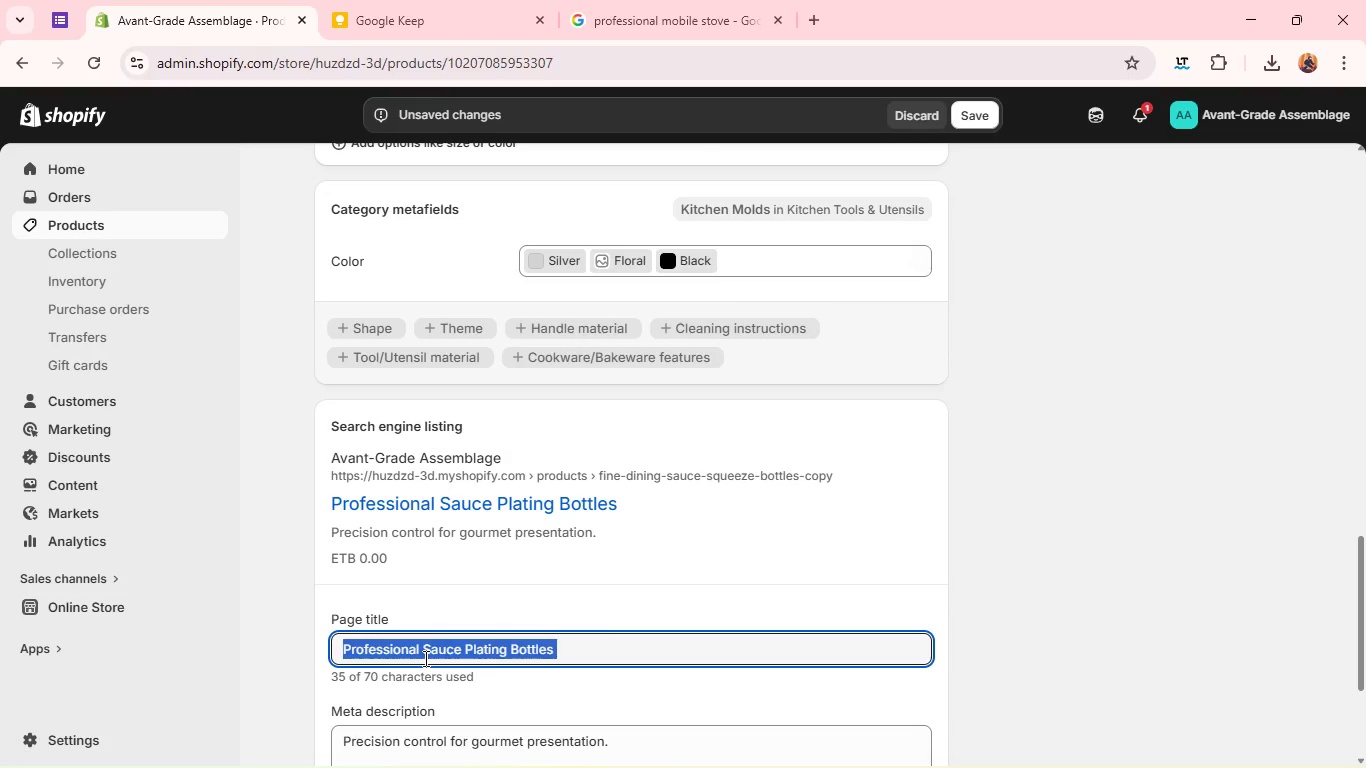 
triple_click([424, 658])
 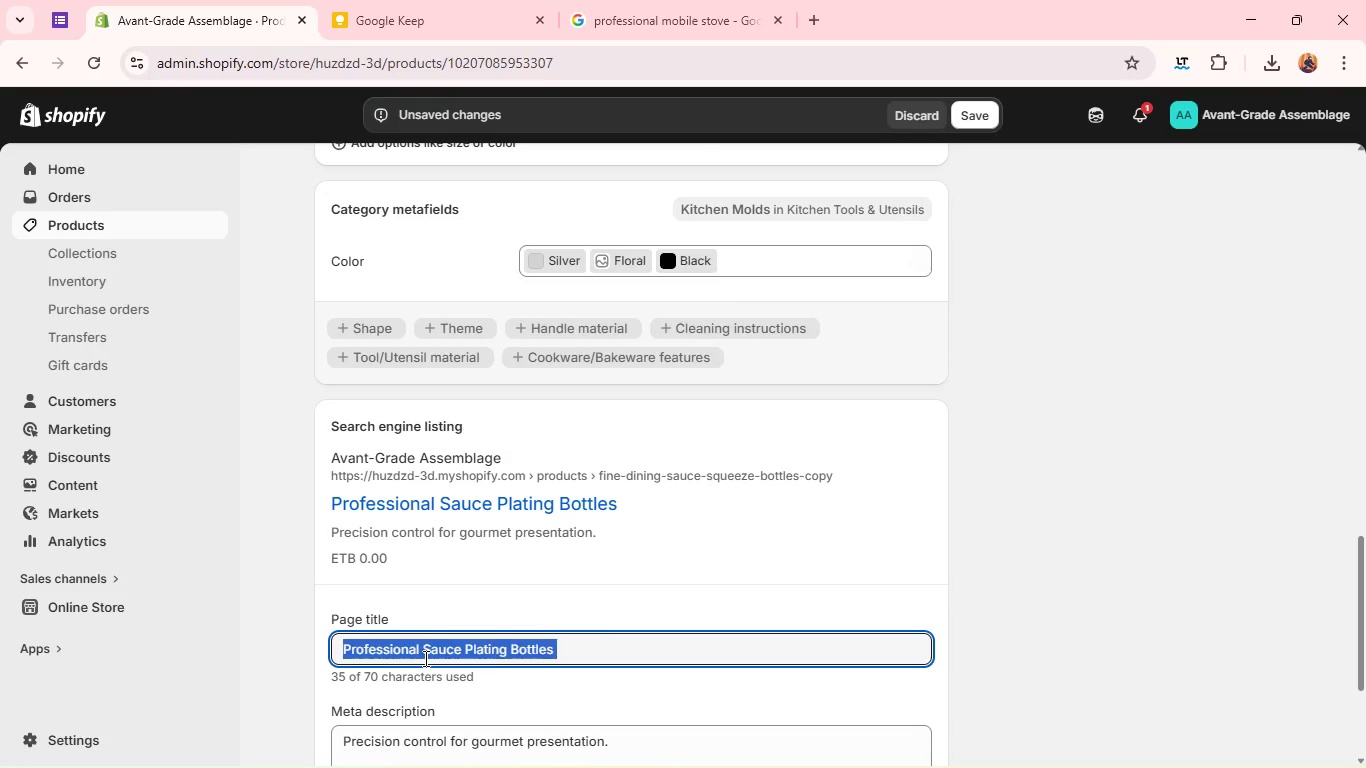 
type(Portable Induction Burner for Chefs)
 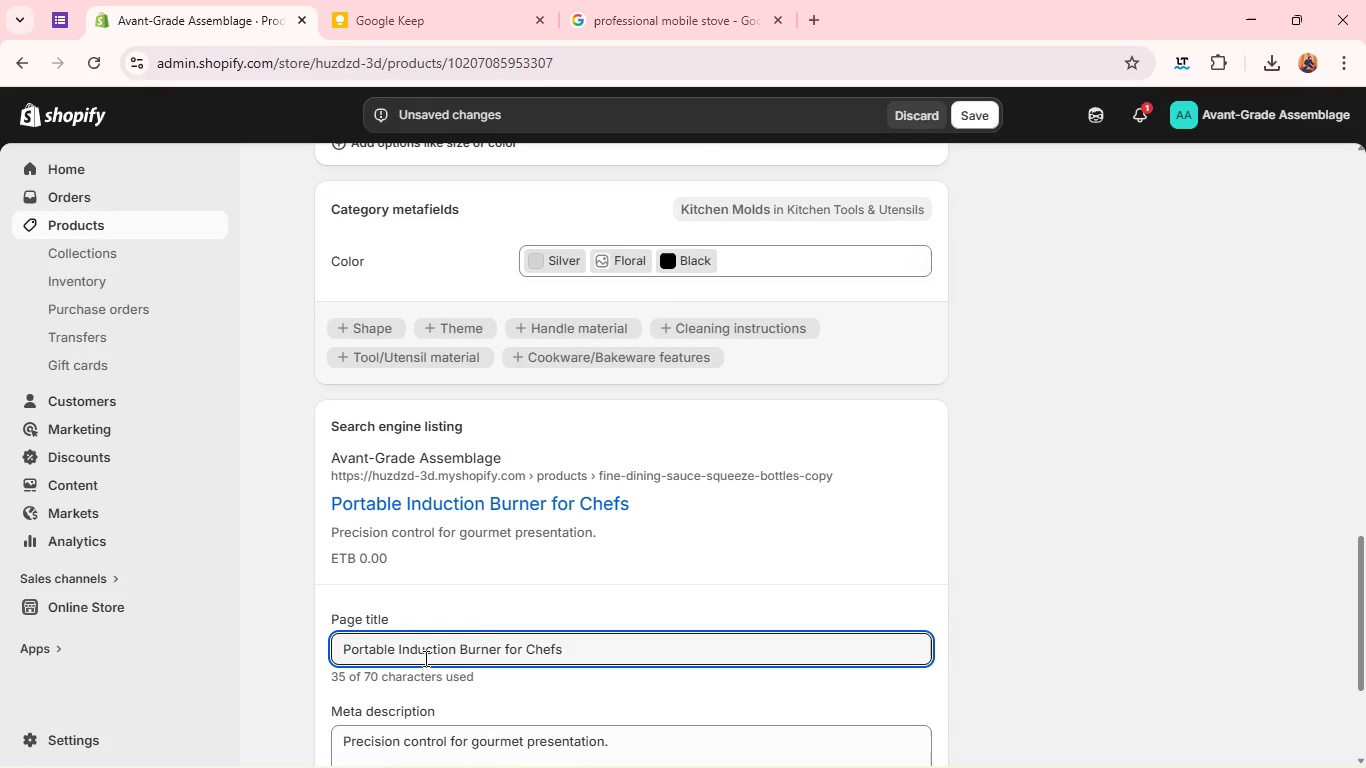 
double_click([422, 618])
 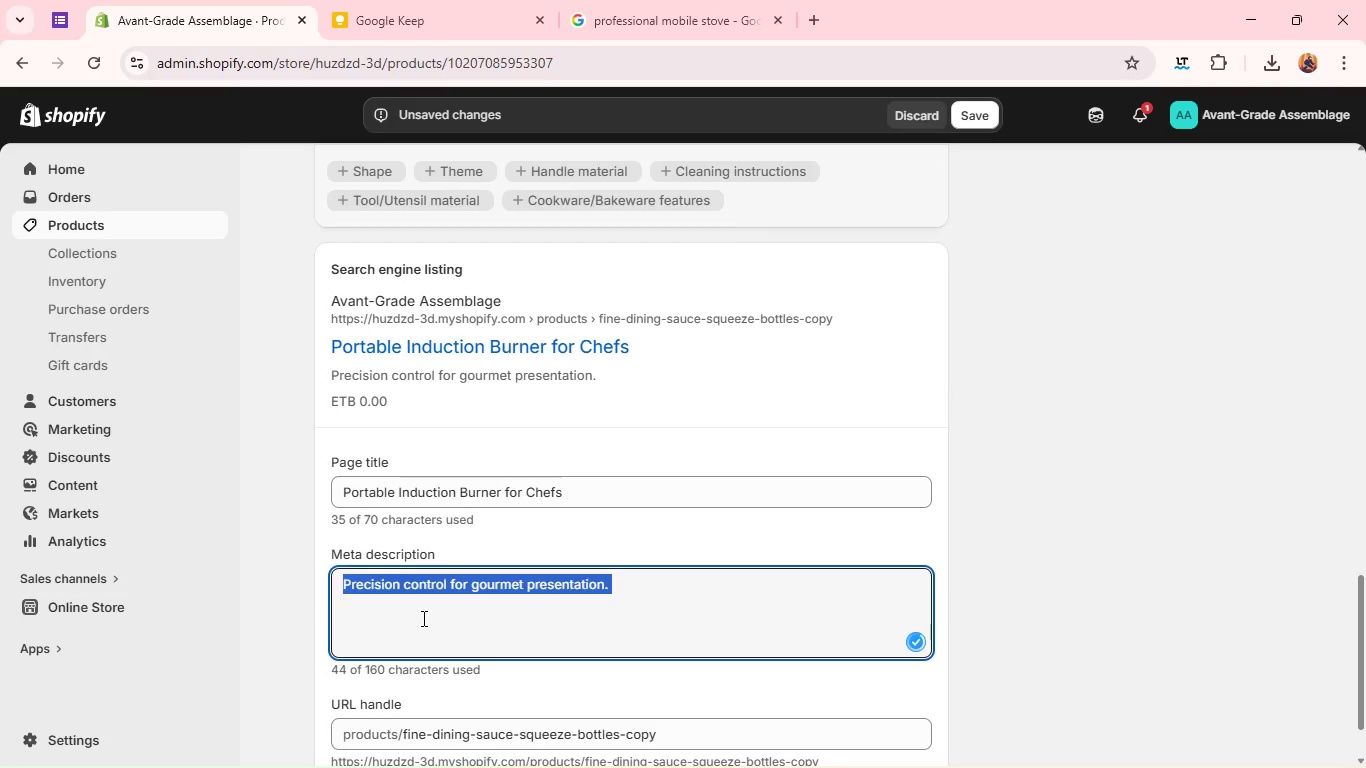 
triple_click([422, 618])
 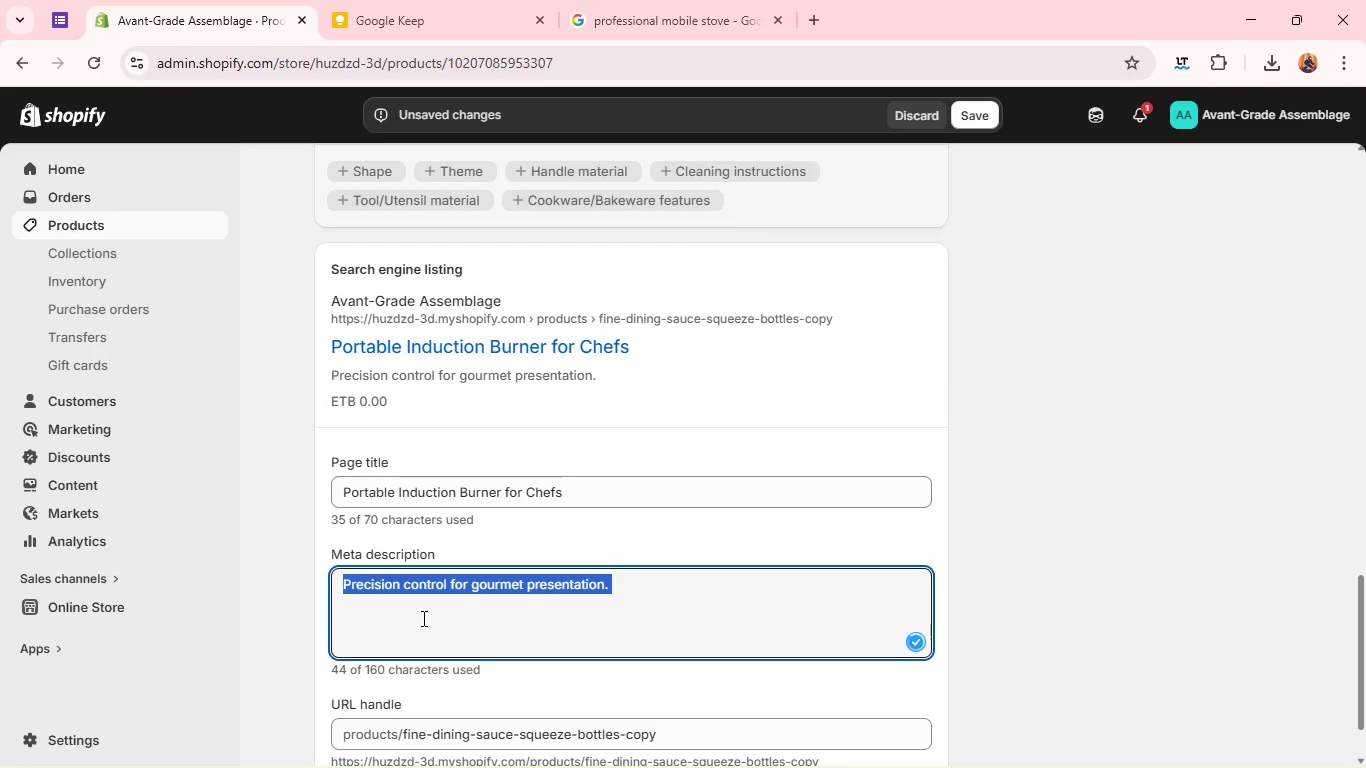 
triple_click([422, 618])
 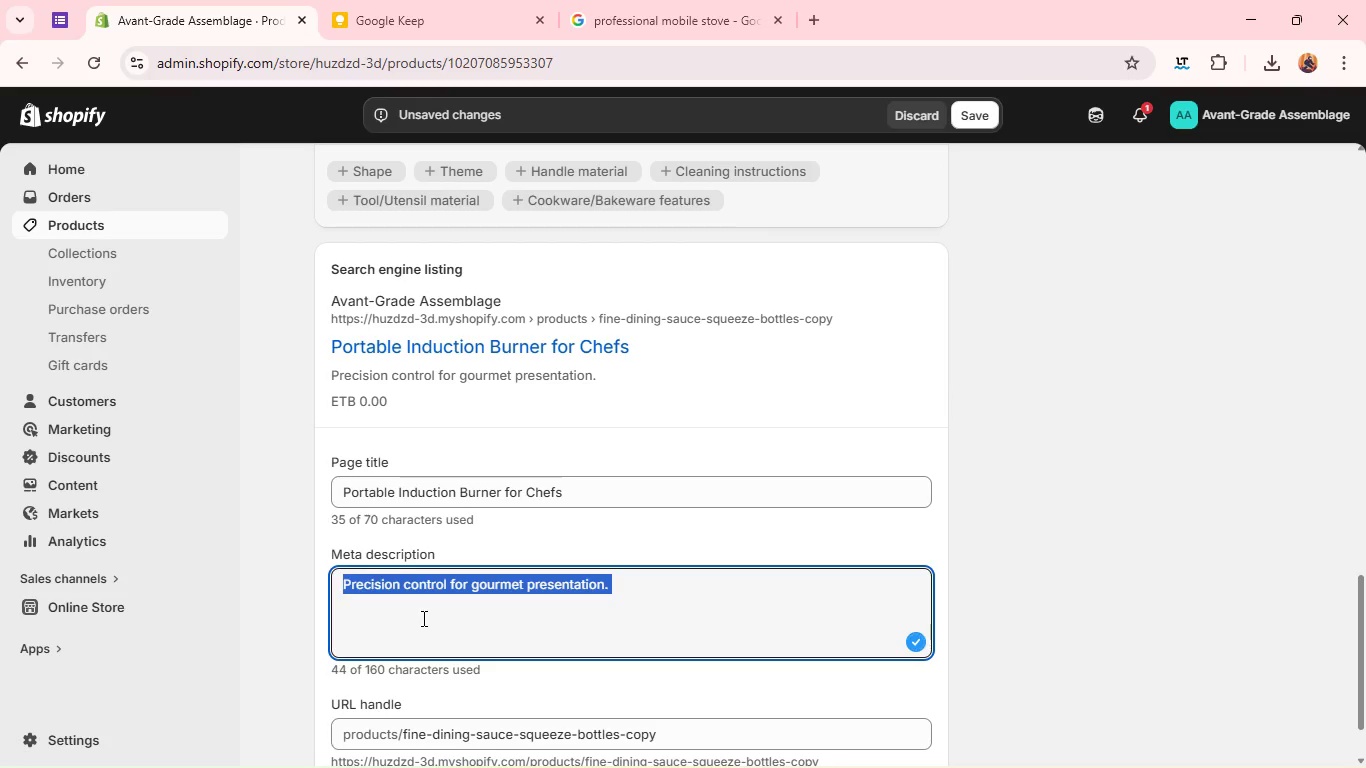 
type(Compact high-performance burner for popup kitchens and event chefs.)
 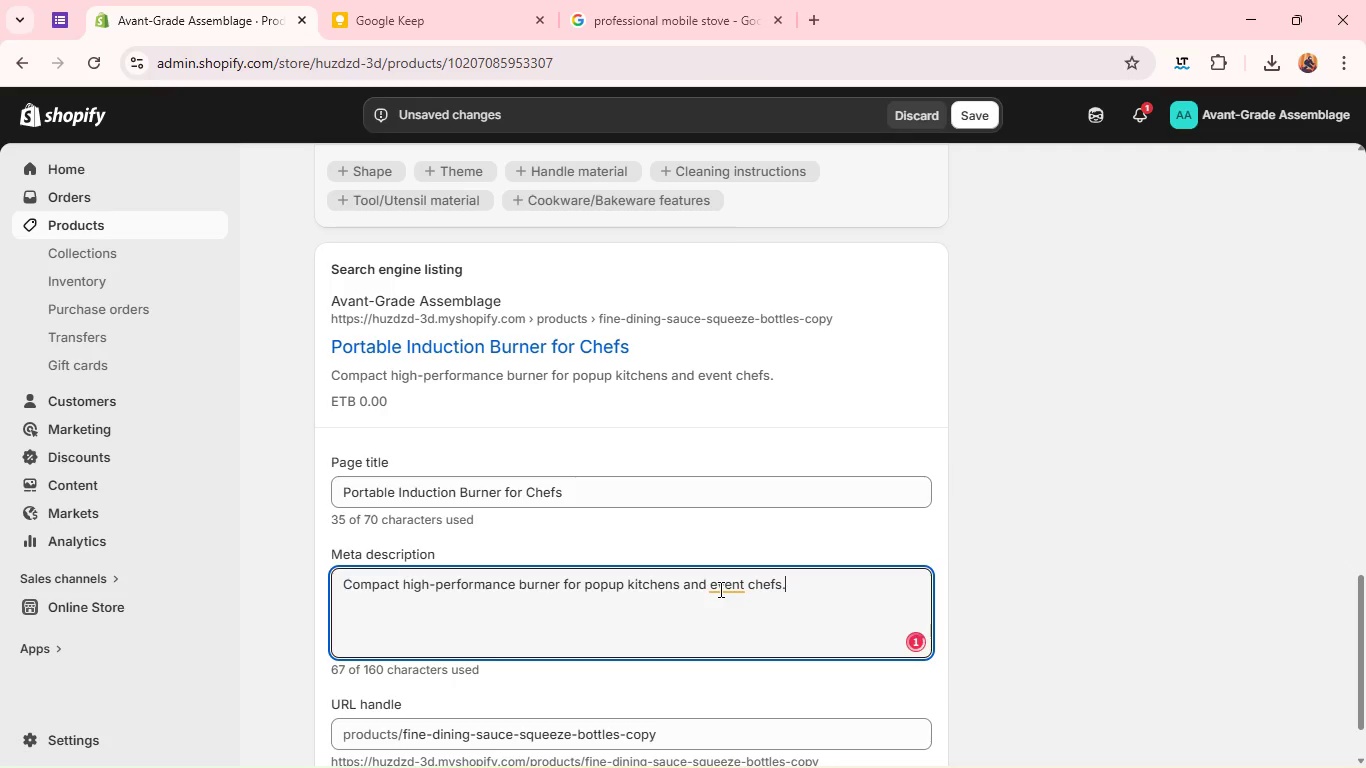 
left_click([719, 589])
 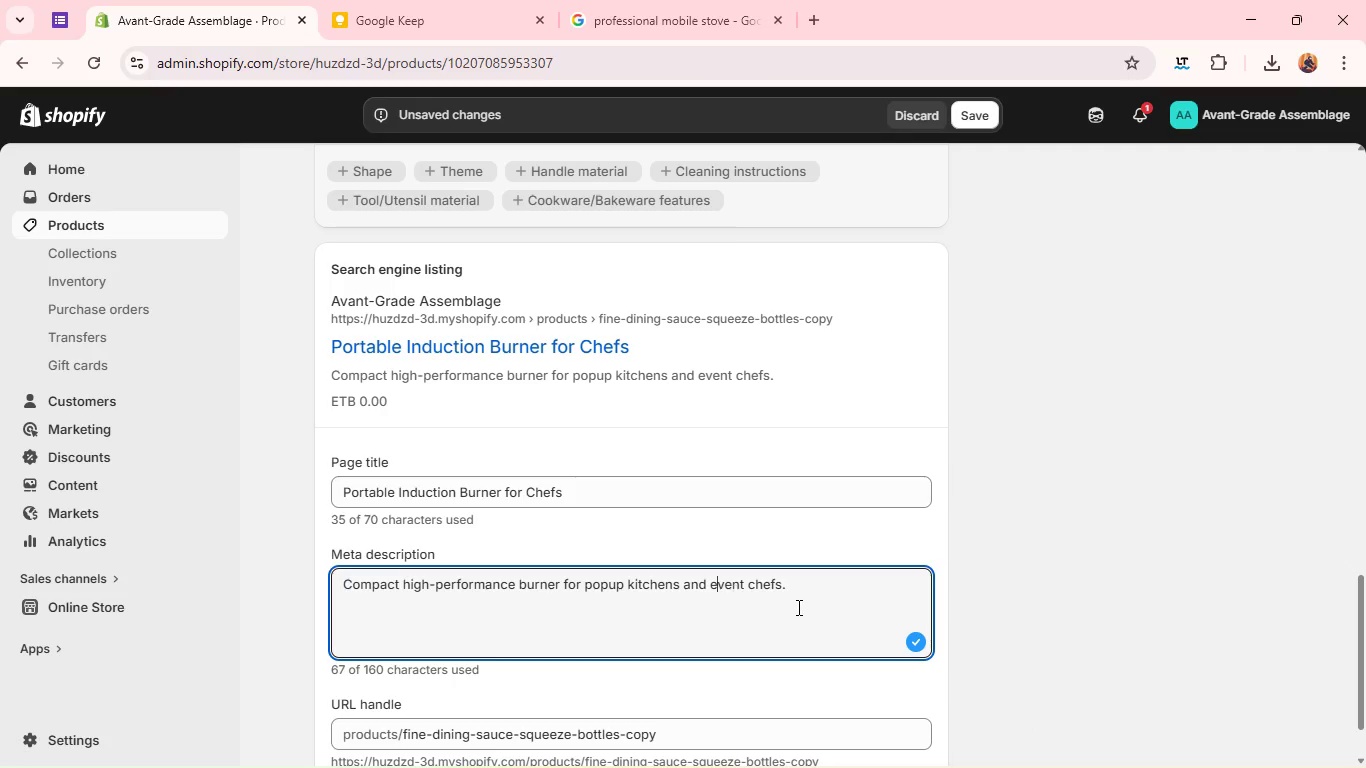 
left_click([810, 611])
 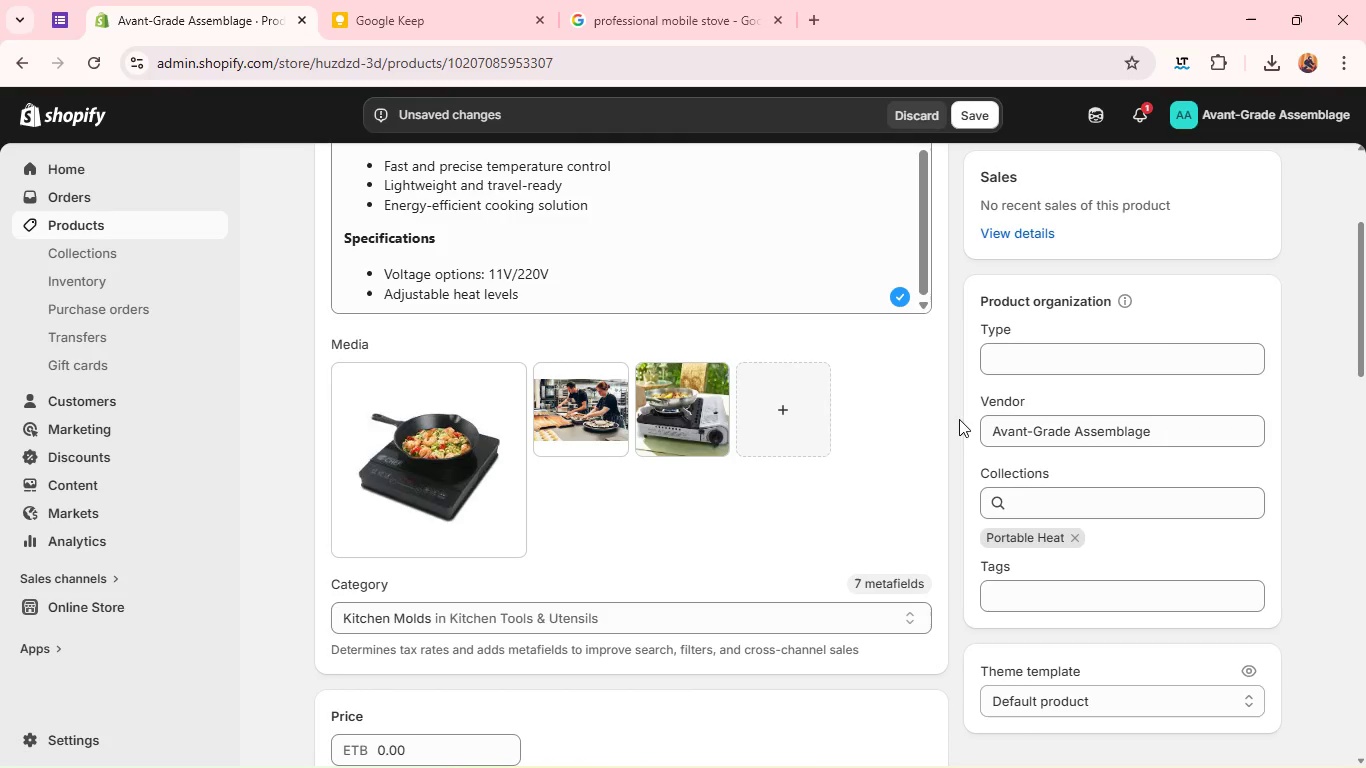 
wait(6.73)
 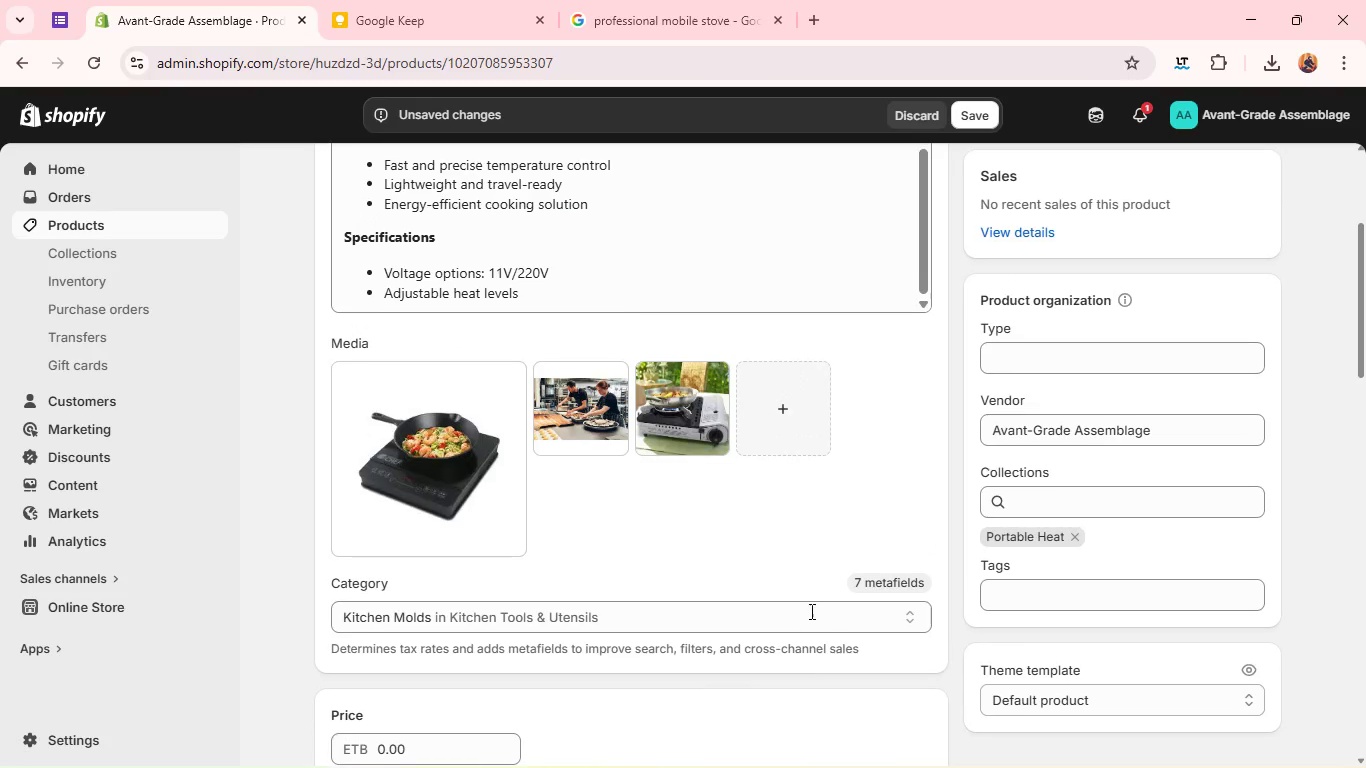 
left_click([972, 115])
 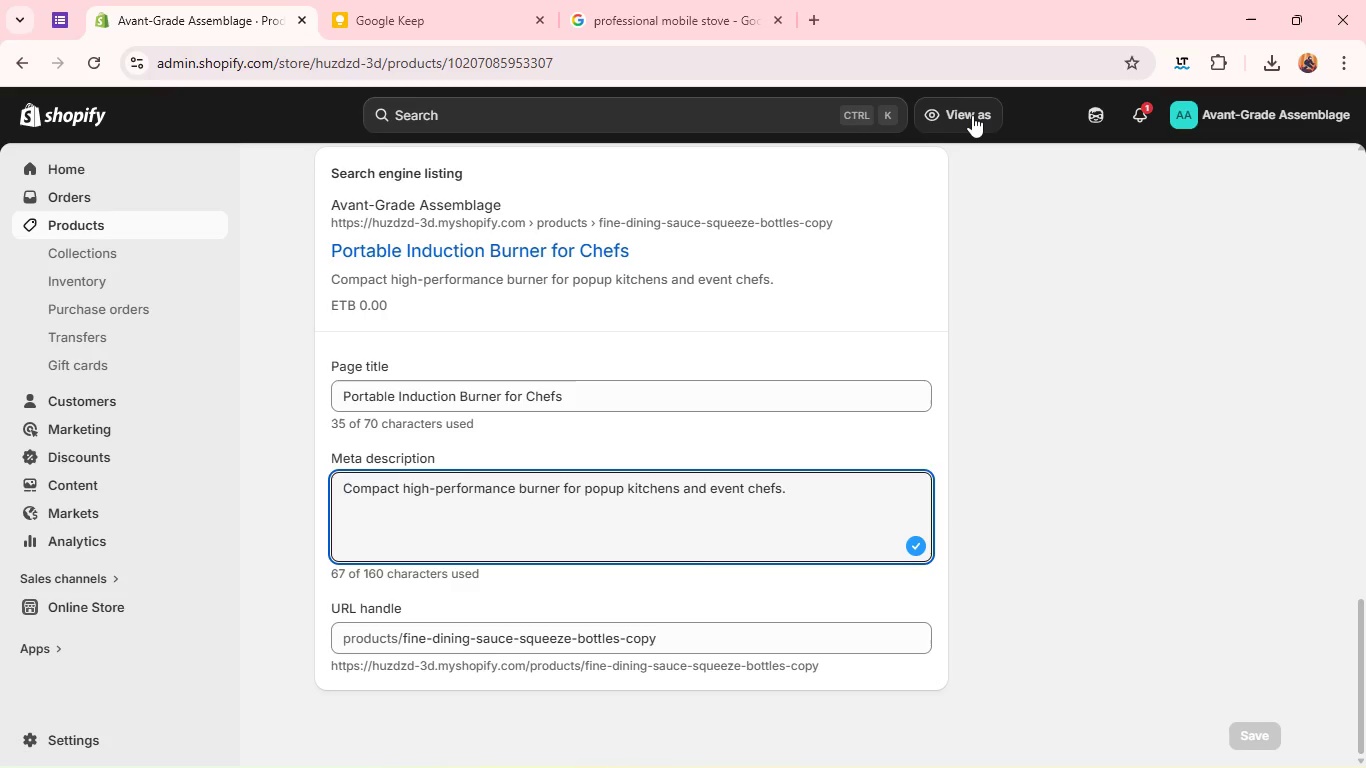 
wait(22.13)
 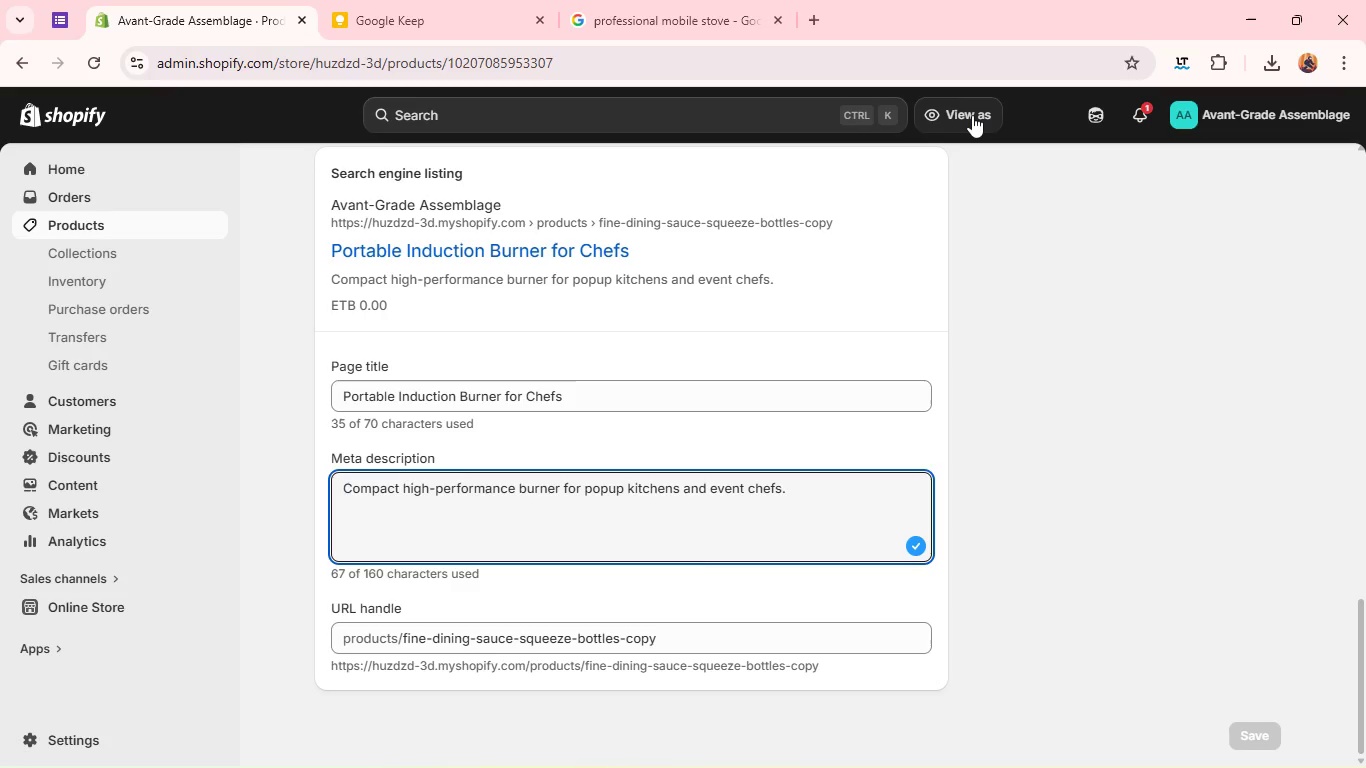 
mouse_move([801, 296])
 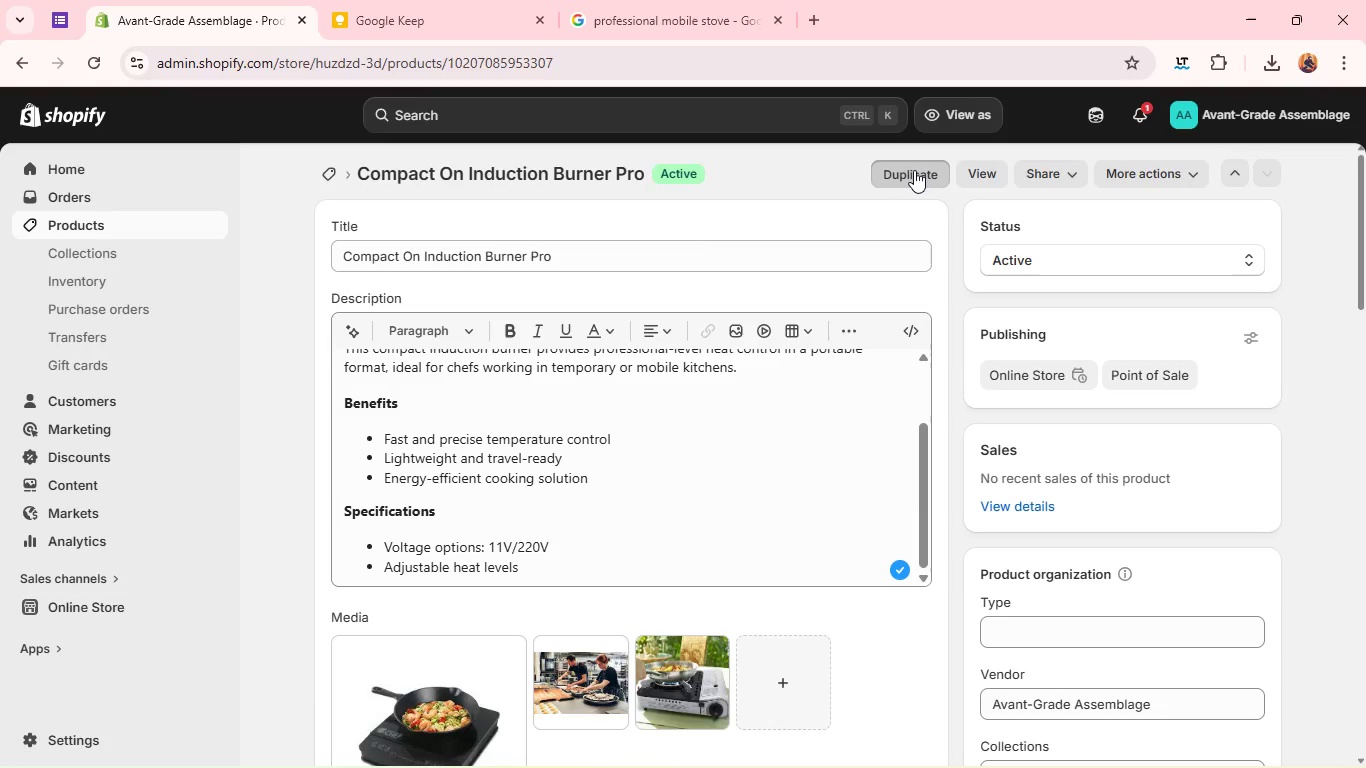 
left_click([914, 170])
 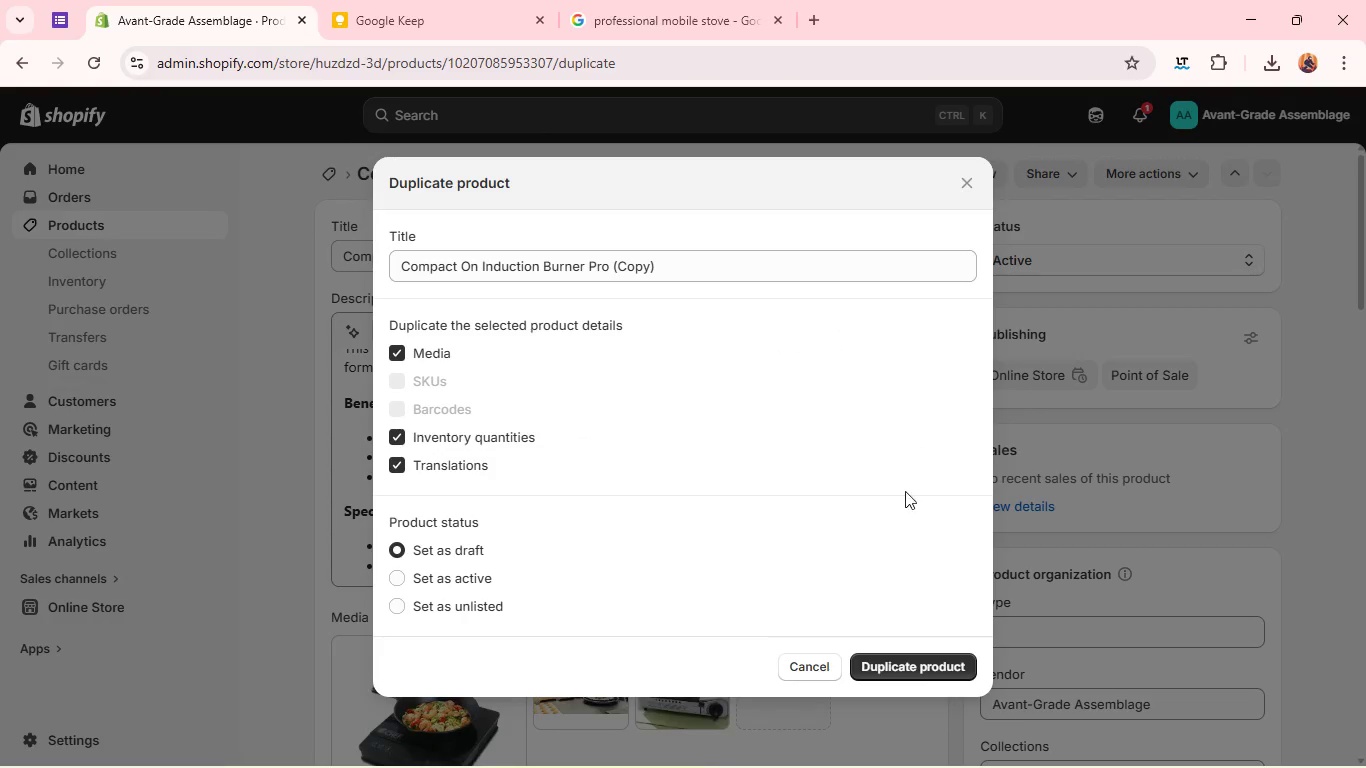 
wait(5.83)
 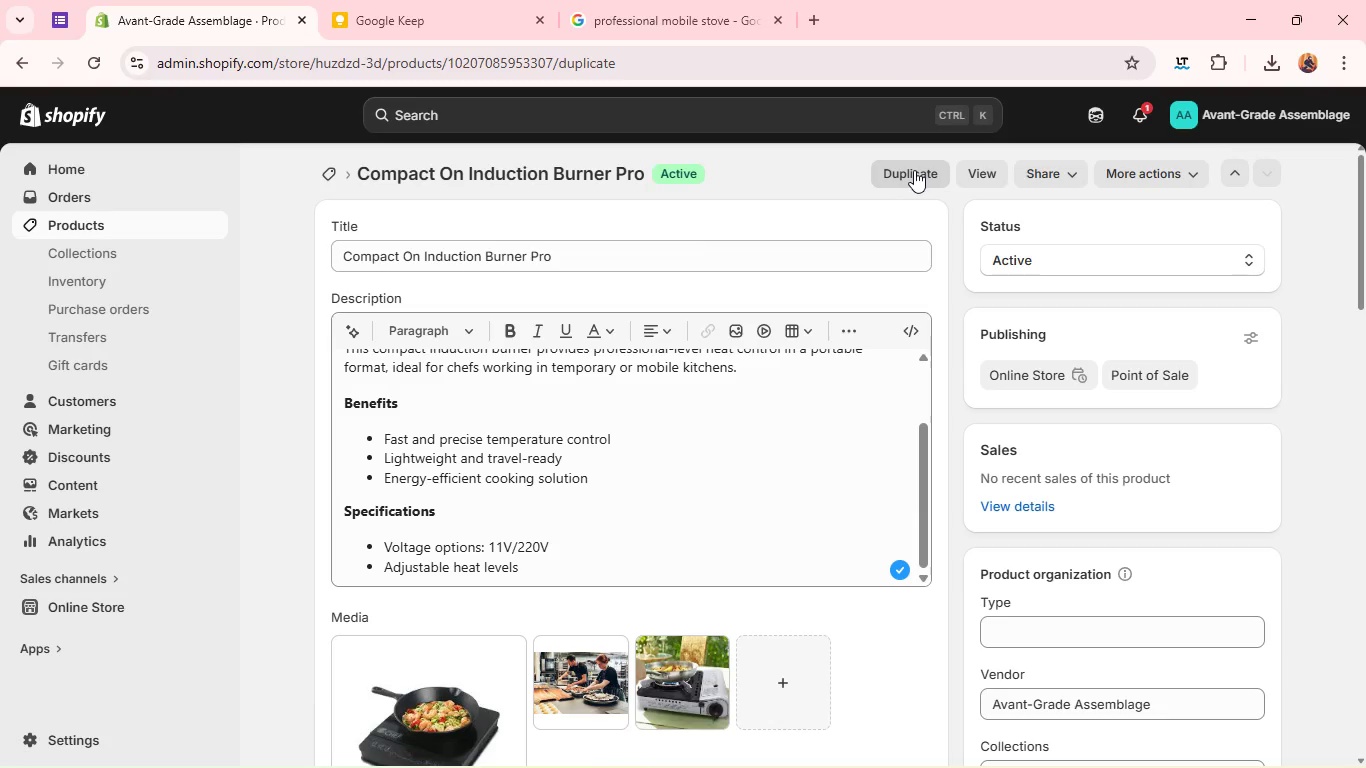 
left_click([875, 663])
 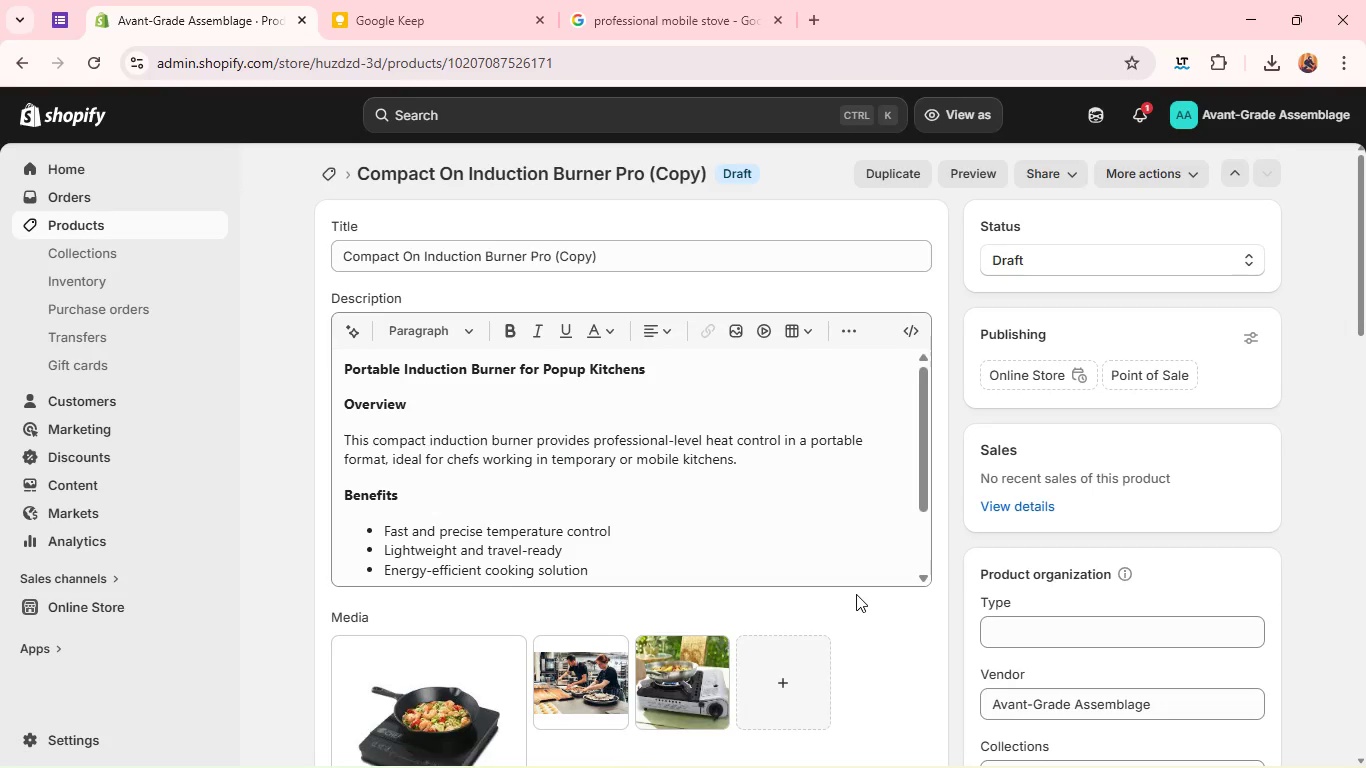 
wait(14.38)
 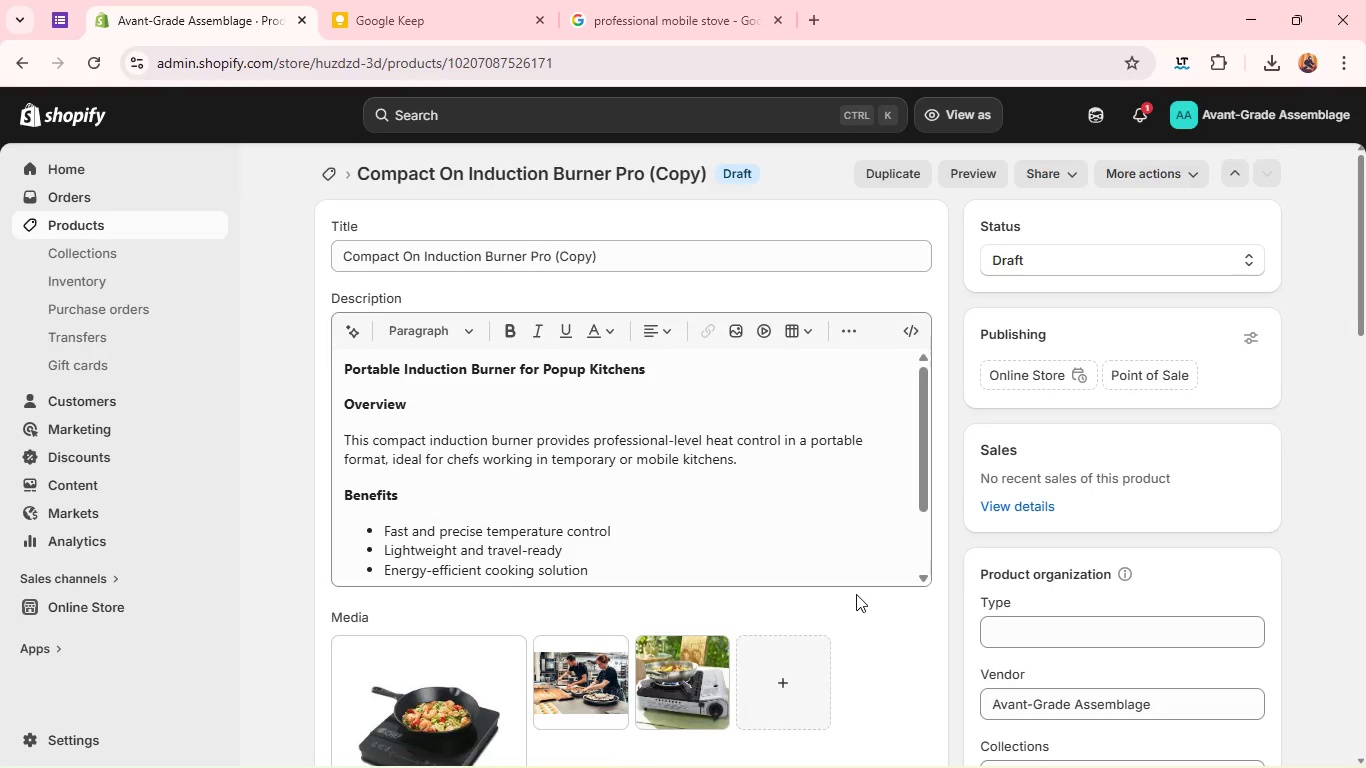 
type(Dual-Zone Travel Burner)
 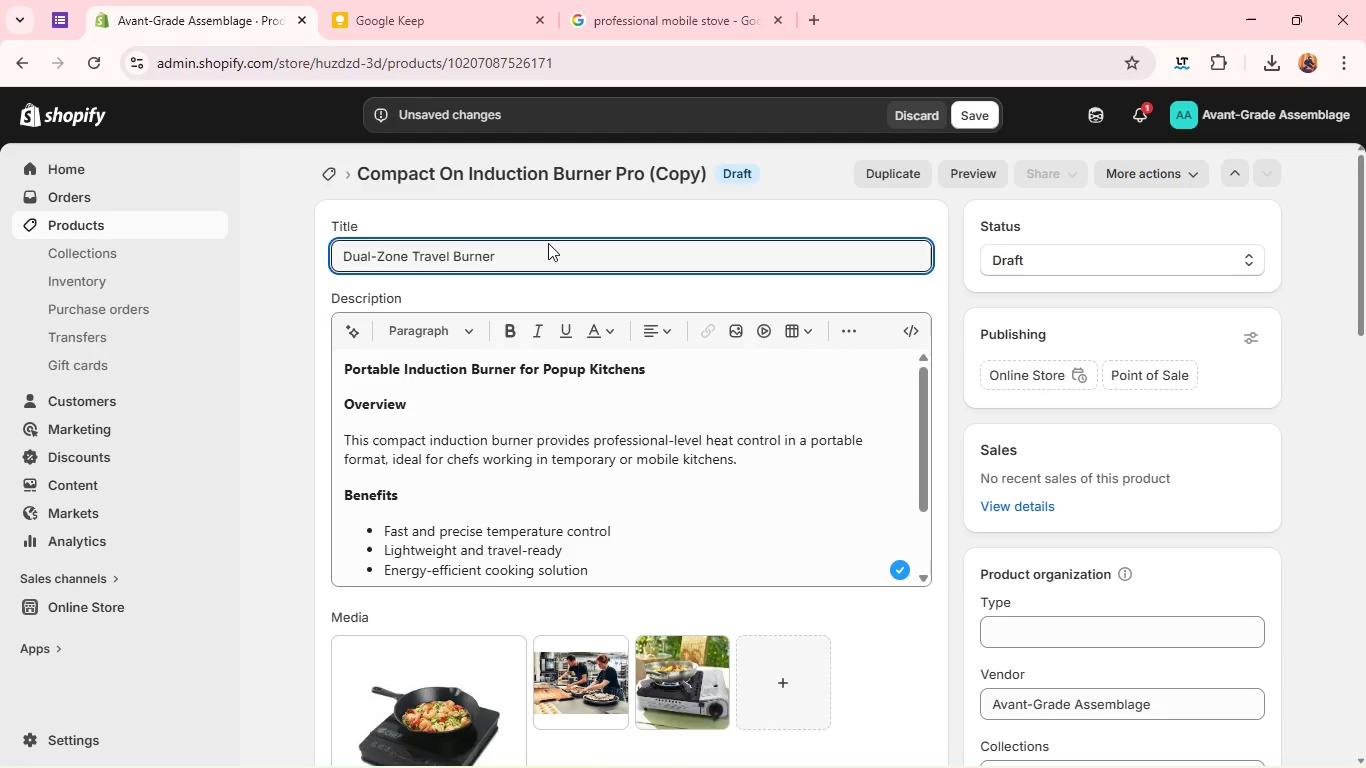 
wait(7.44)
 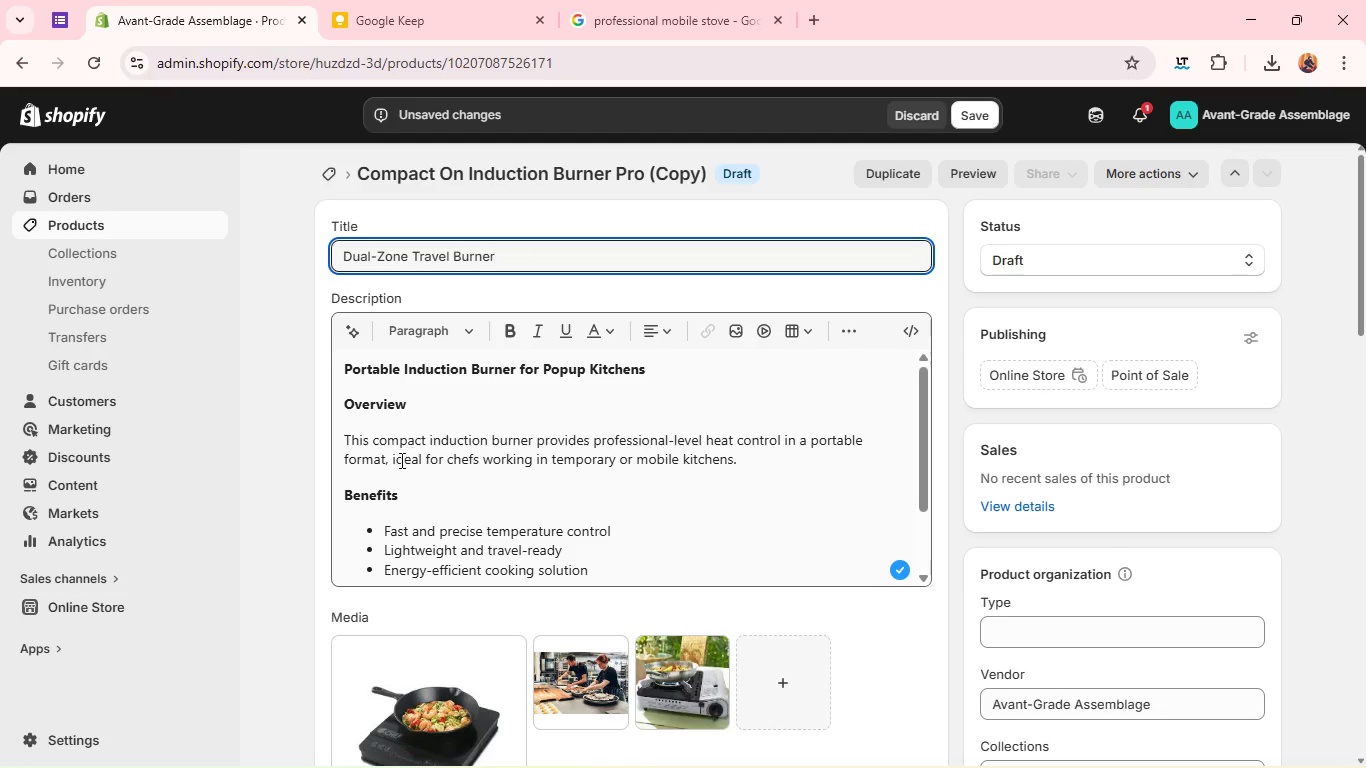 
double_click([387, 367])
 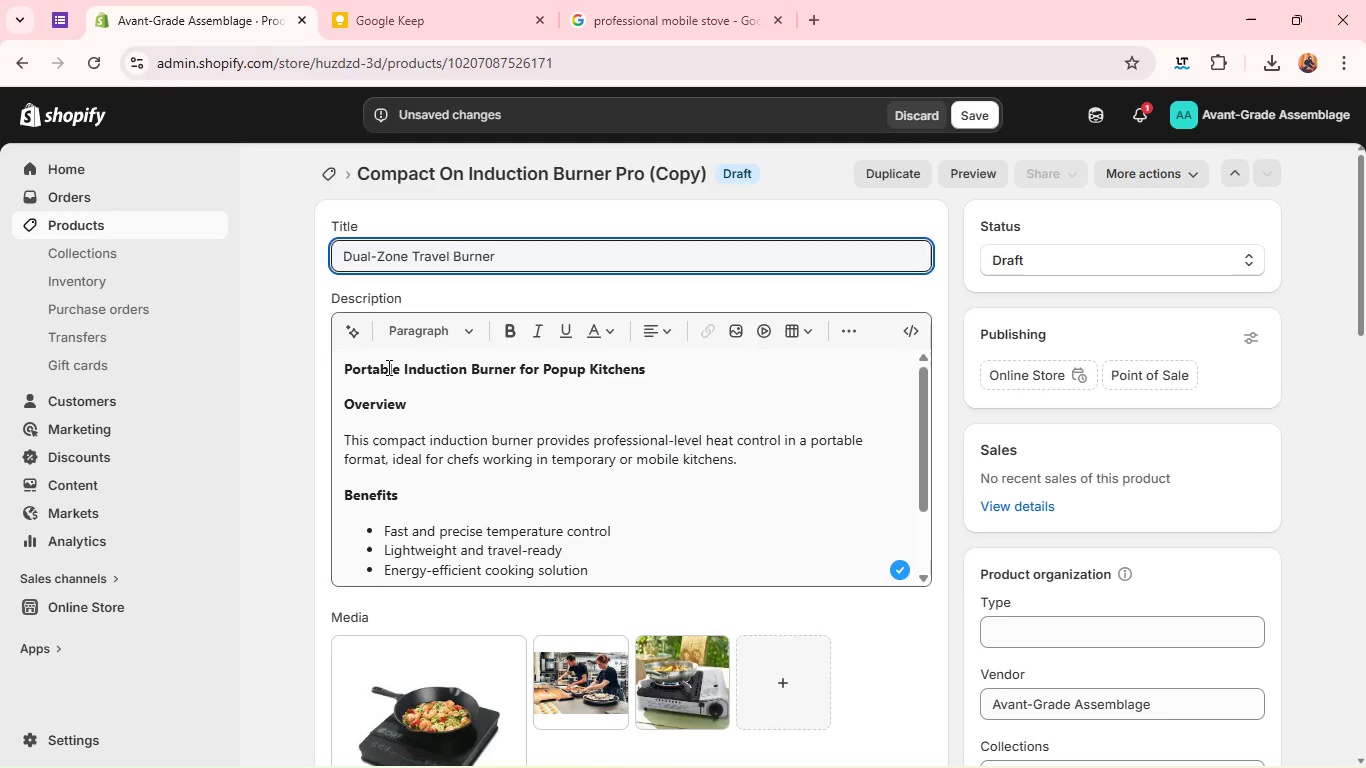 
triple_click([387, 367])
 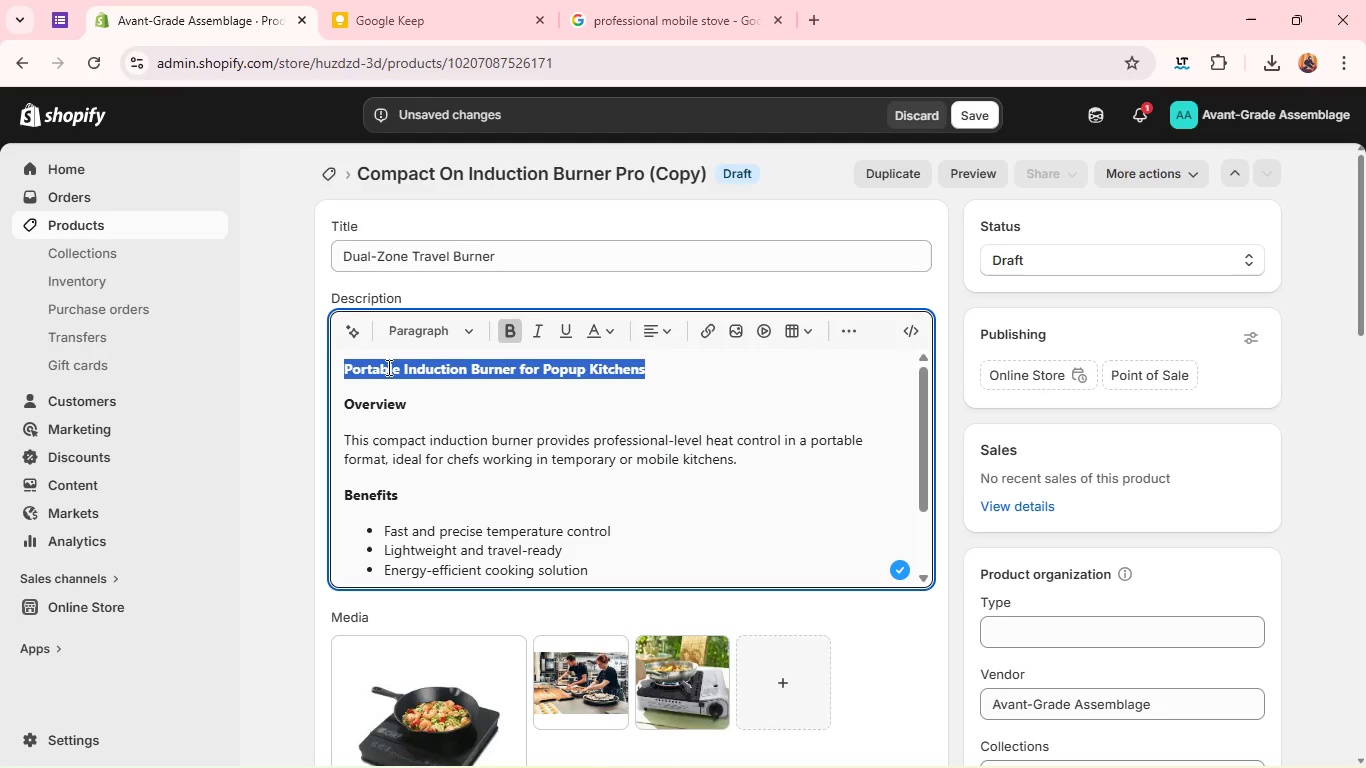 
triple_click([387, 367])
 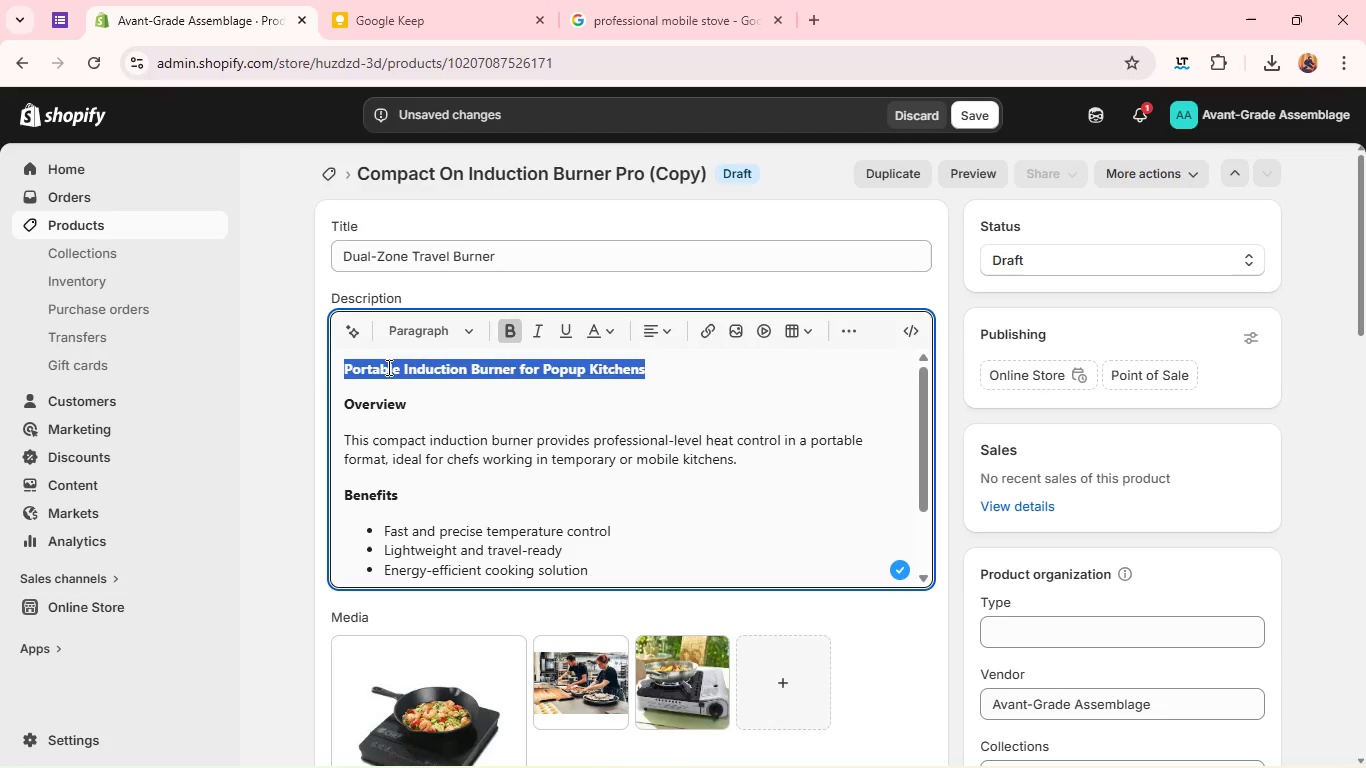 
type(Dual-Zone Pe)
key(Backspace)
type(ortable Burner for )
 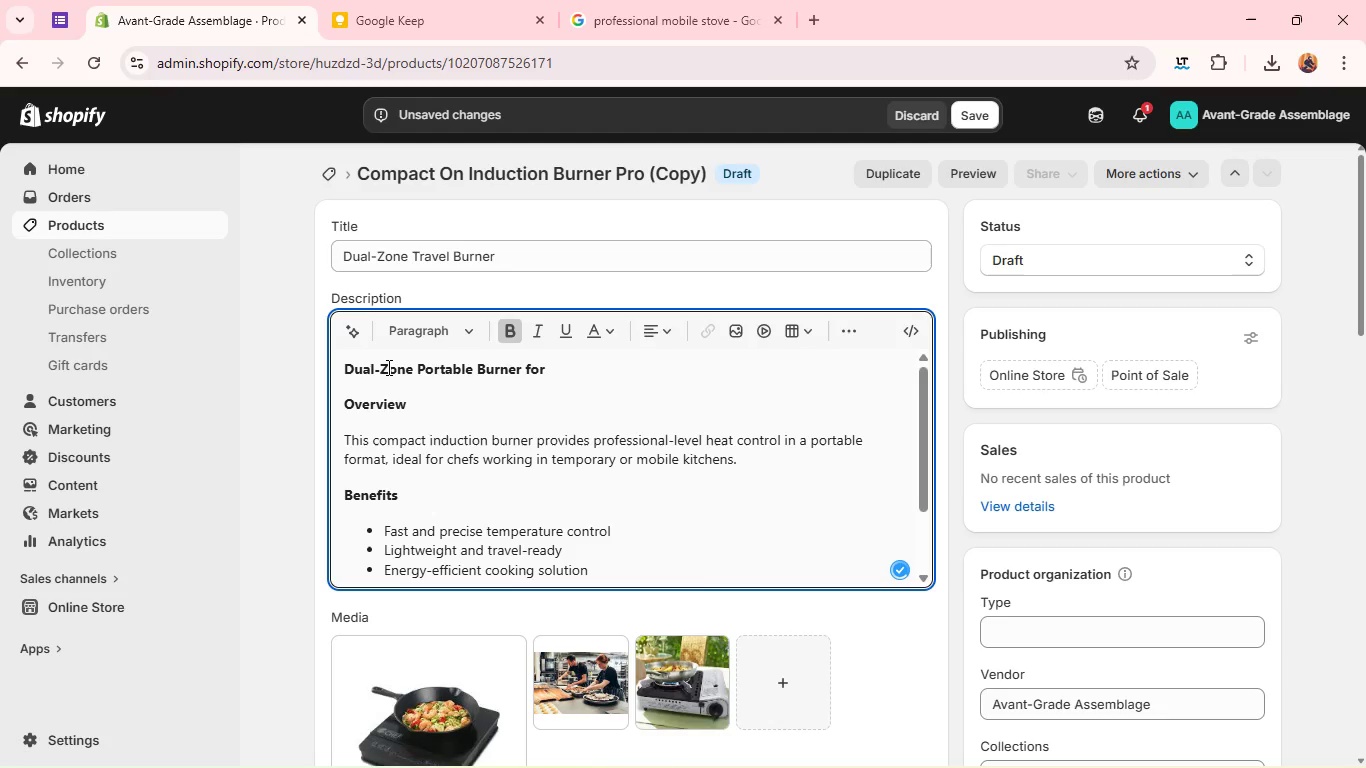 
type(Professional Chefs)
 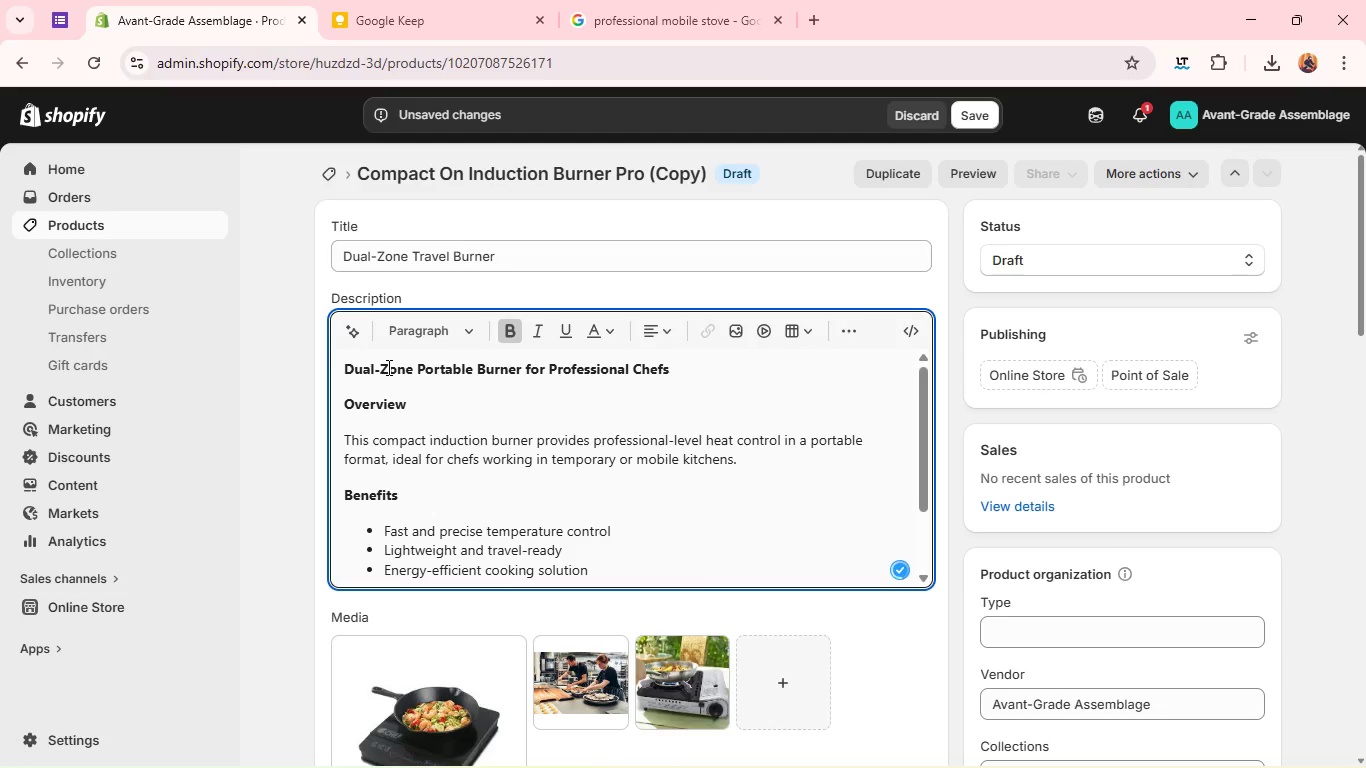 
double_click([363, 462])
 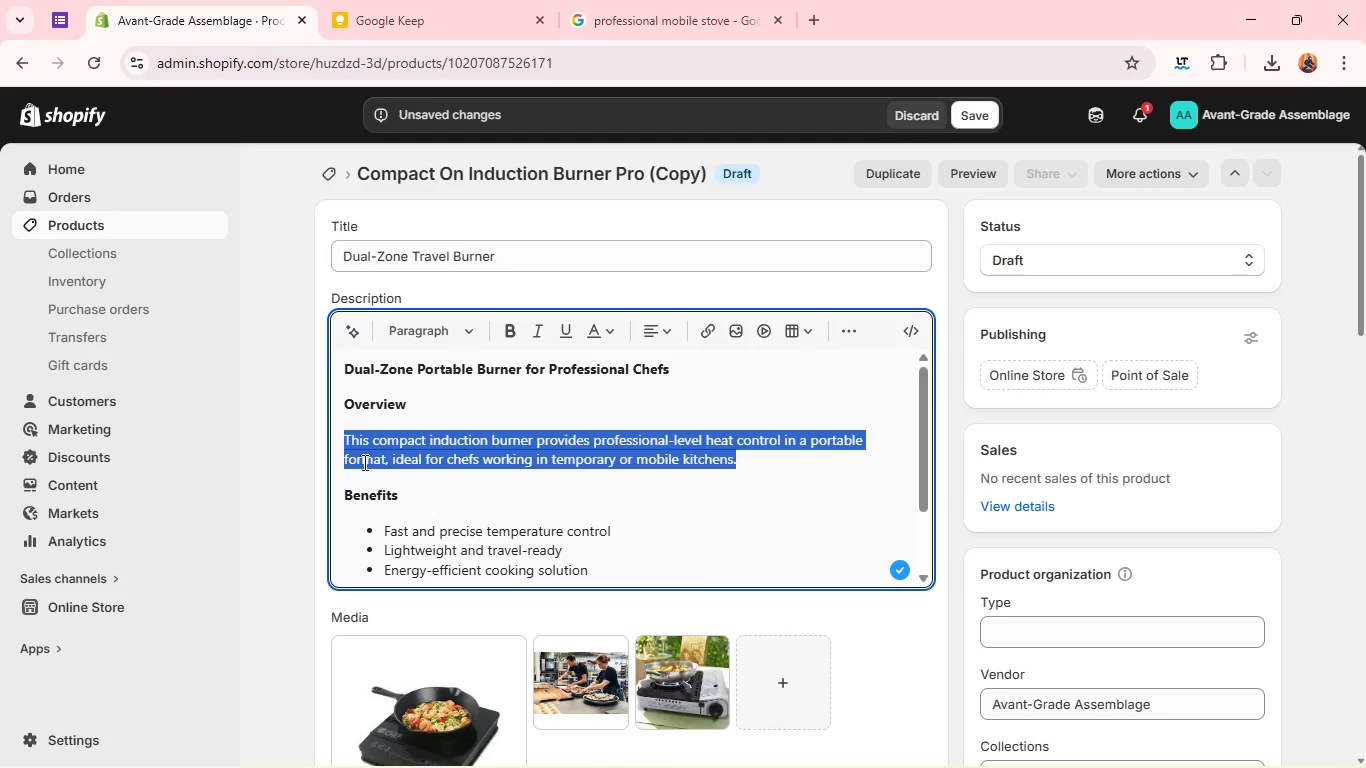 
triple_click([363, 462])
 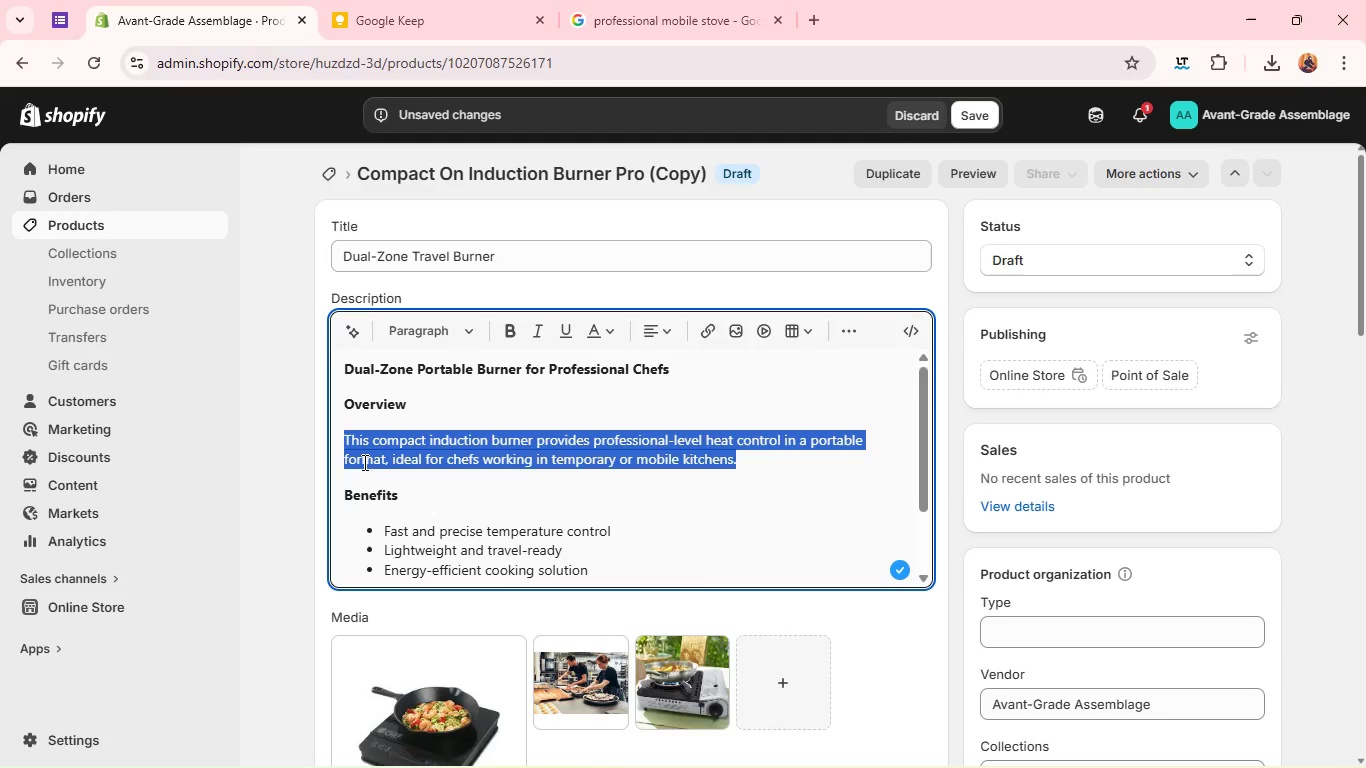 
type(Designed for multitasking chefs, )
 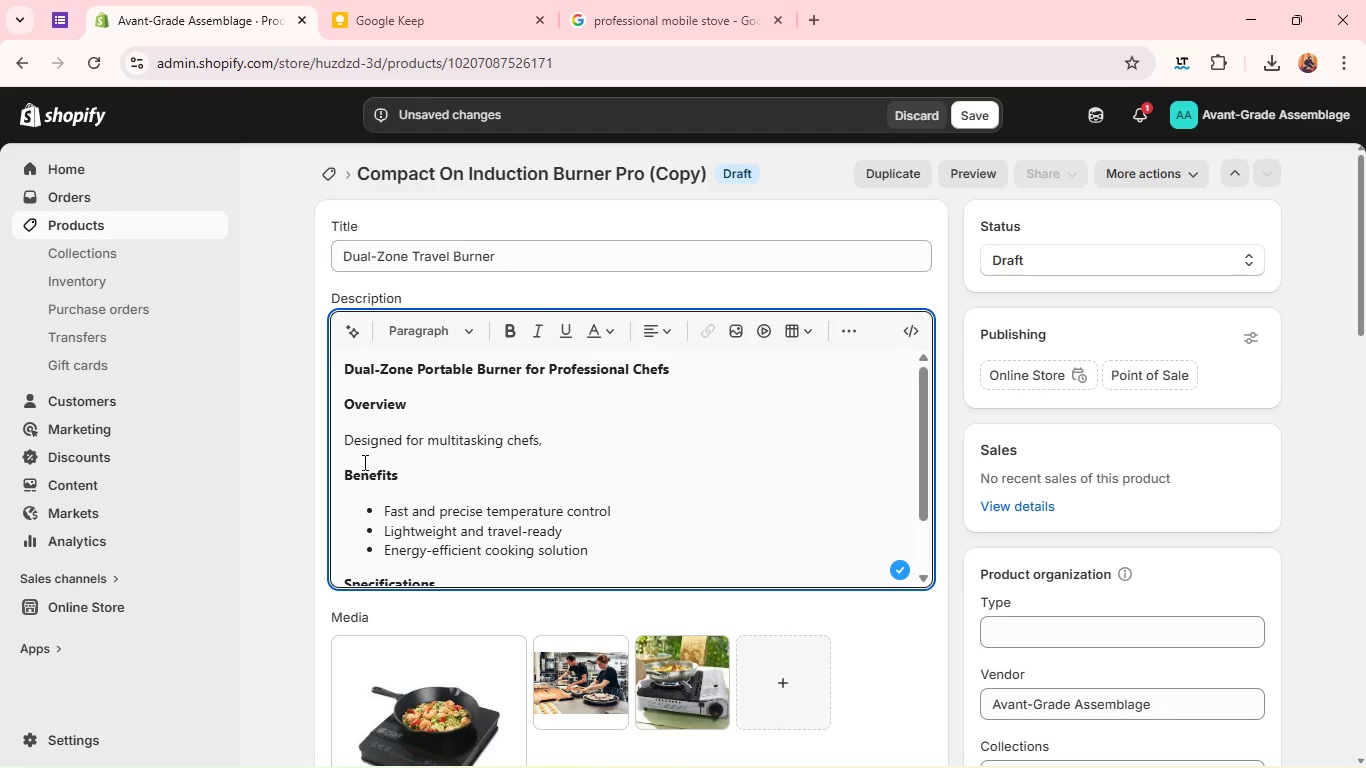 
type(this )
 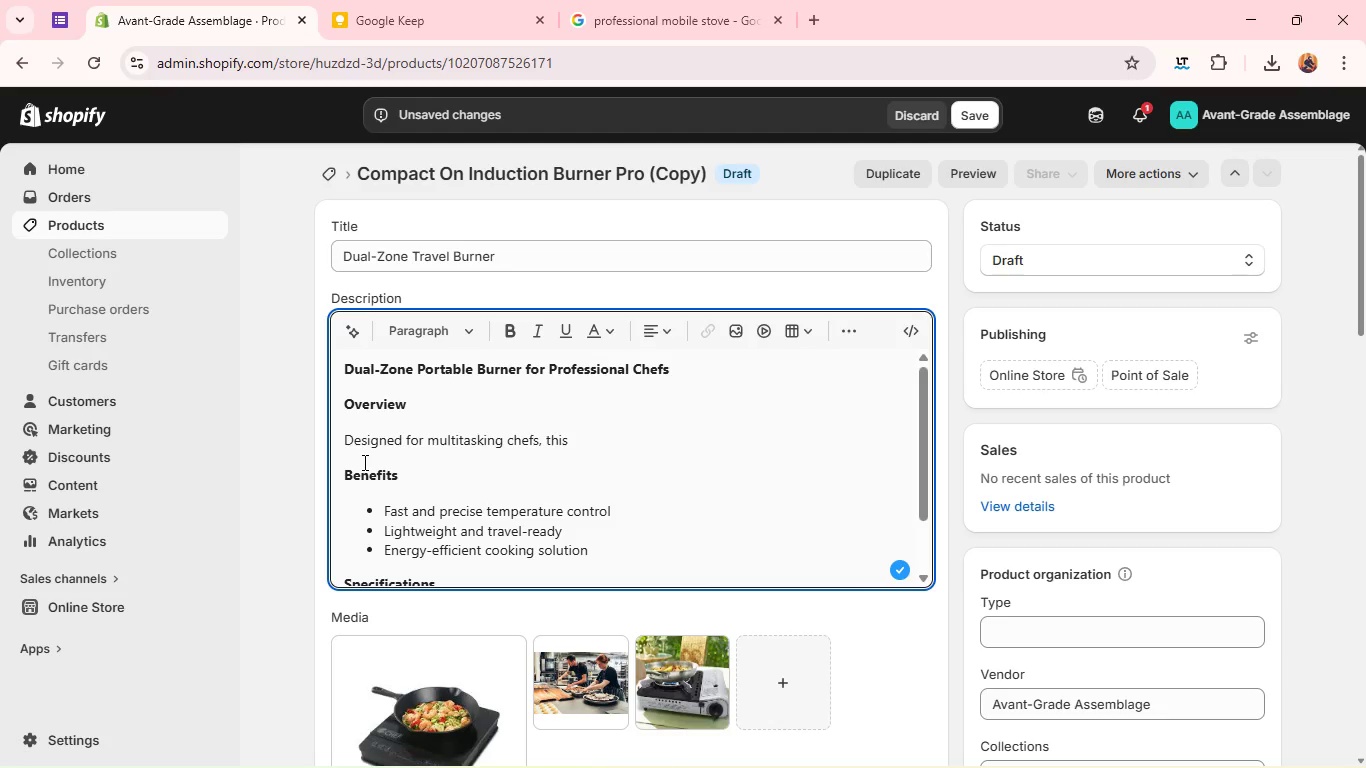 
wait(6.28)
 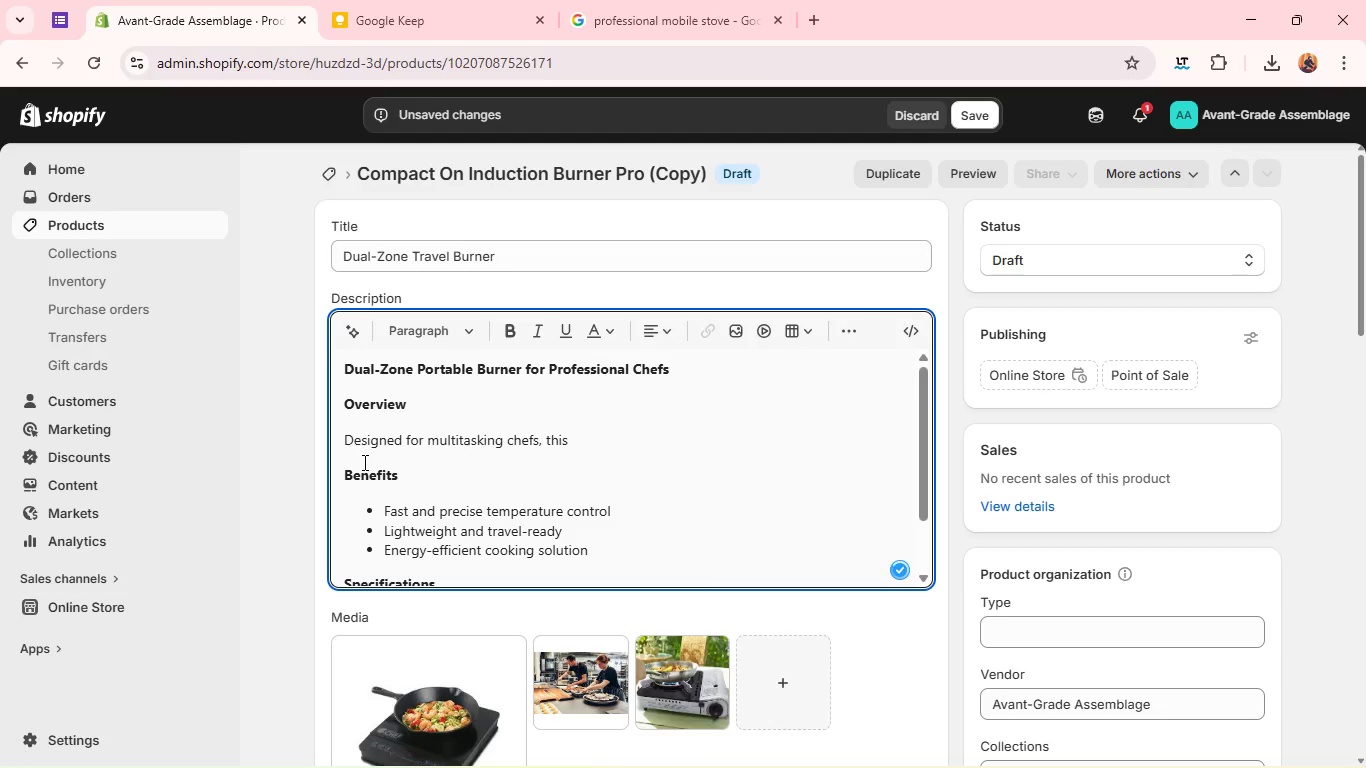 
type(dual-zone burner ena)
 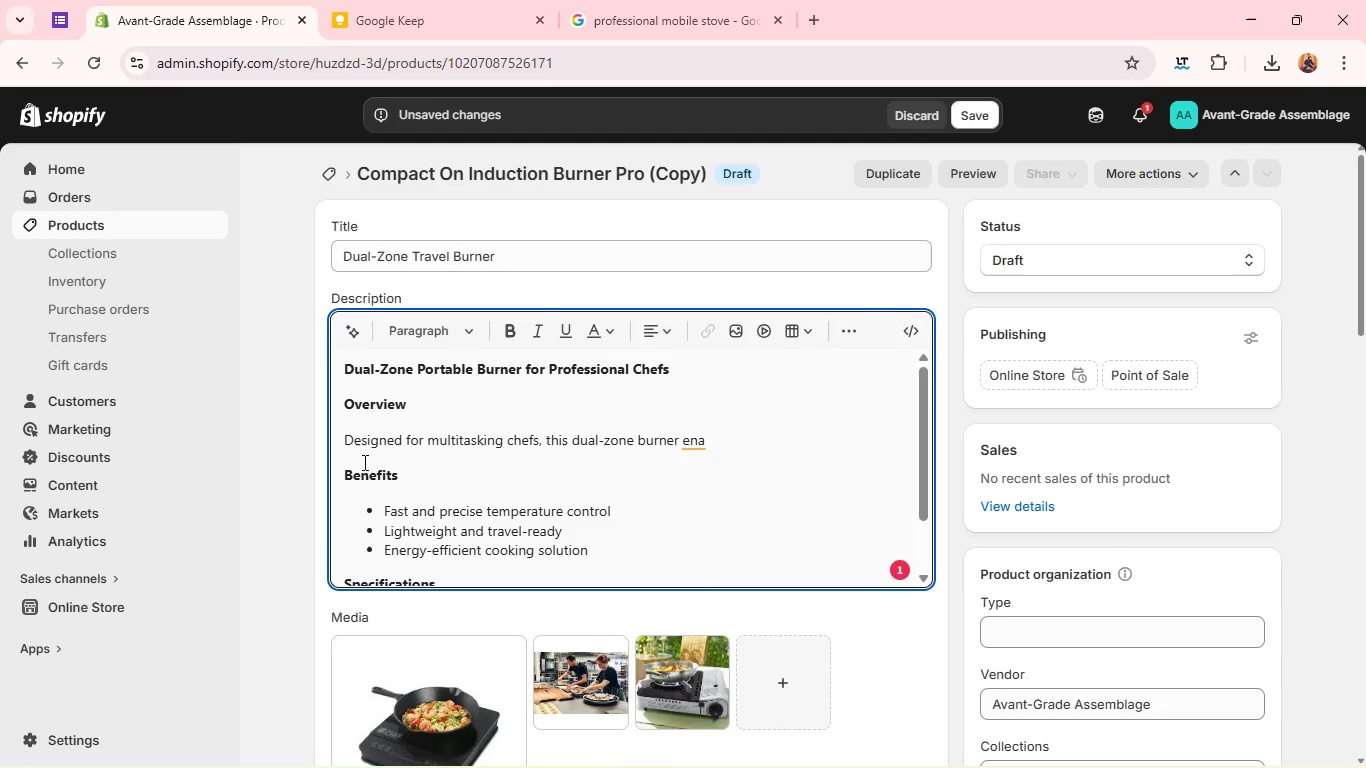 
type(bles sit)
 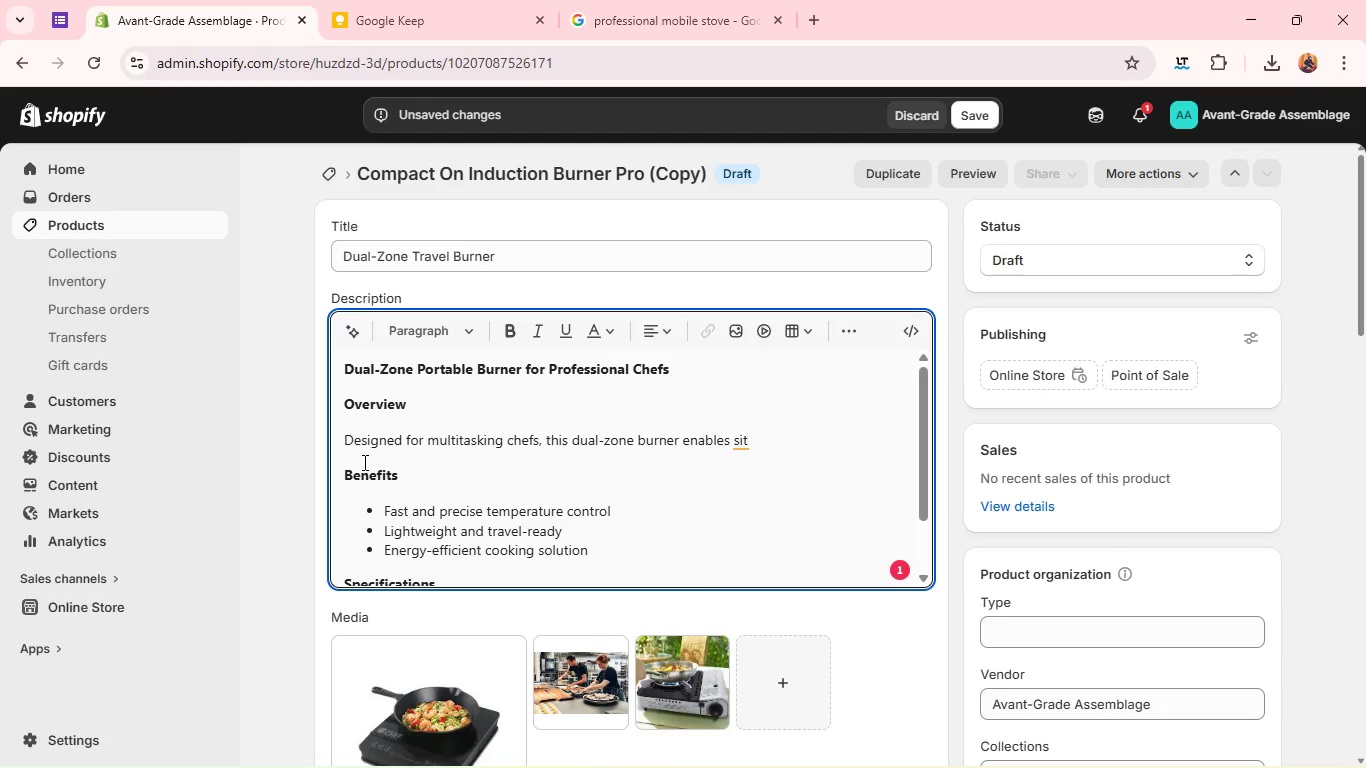 
wait(5.81)
 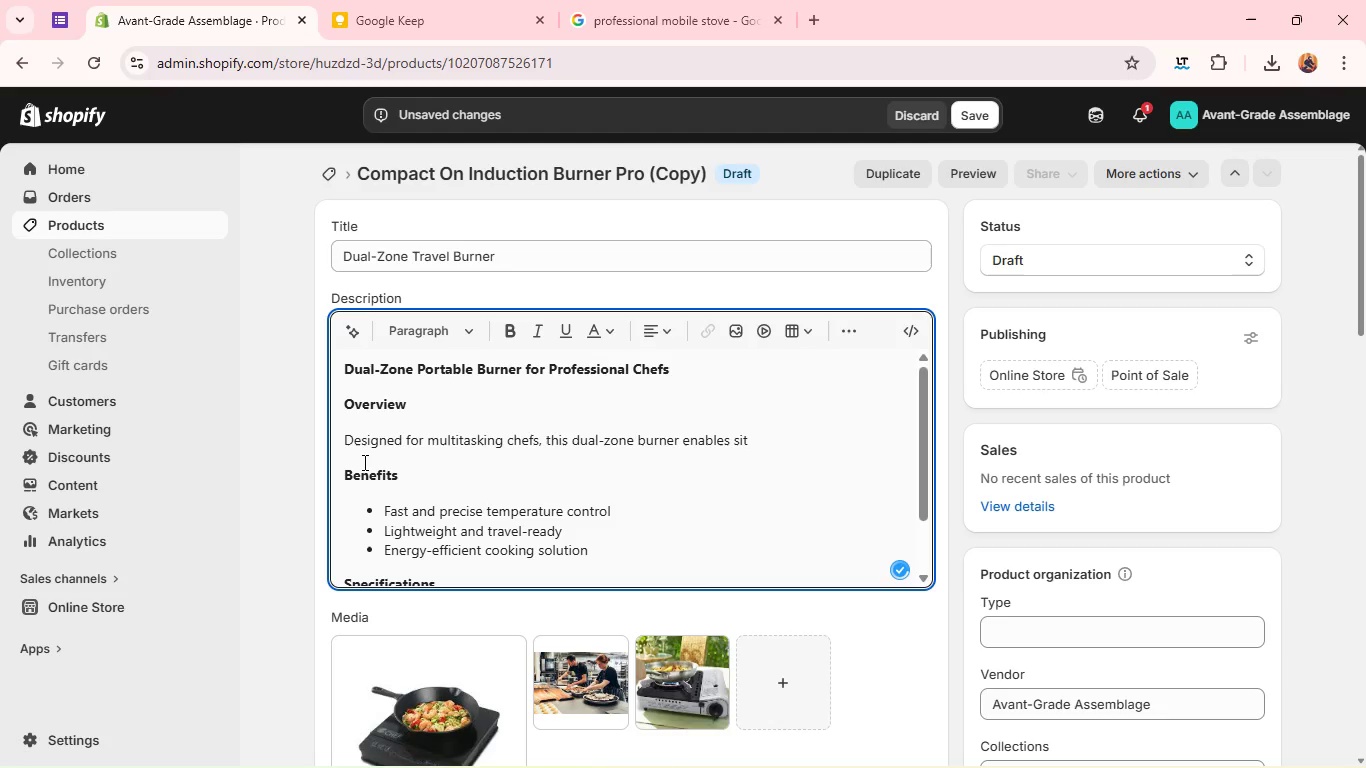 
key(Backspace)
type(multaneous cooking, increasing efficiency catering environments. )
 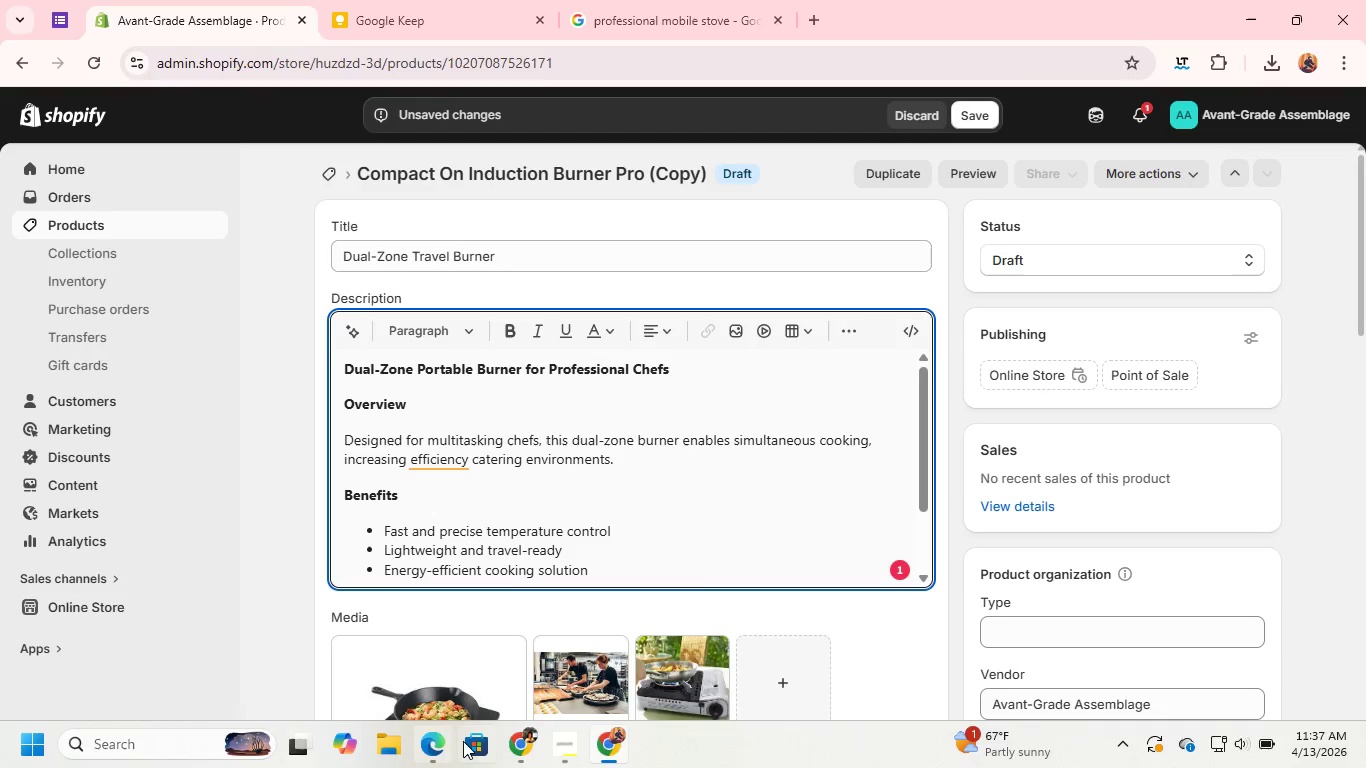 
left_click([562, 753])